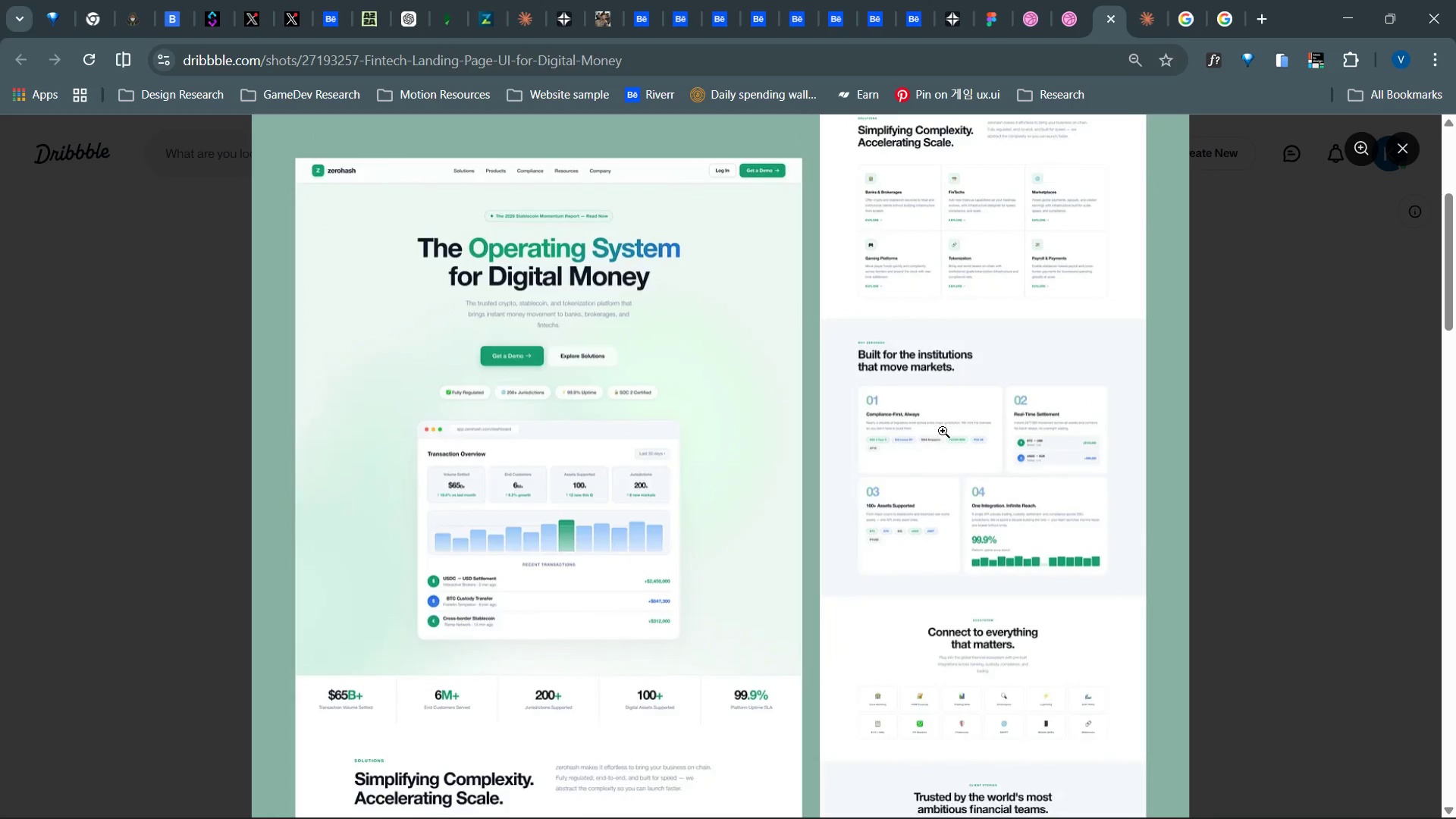 
left_click([908, 442])
 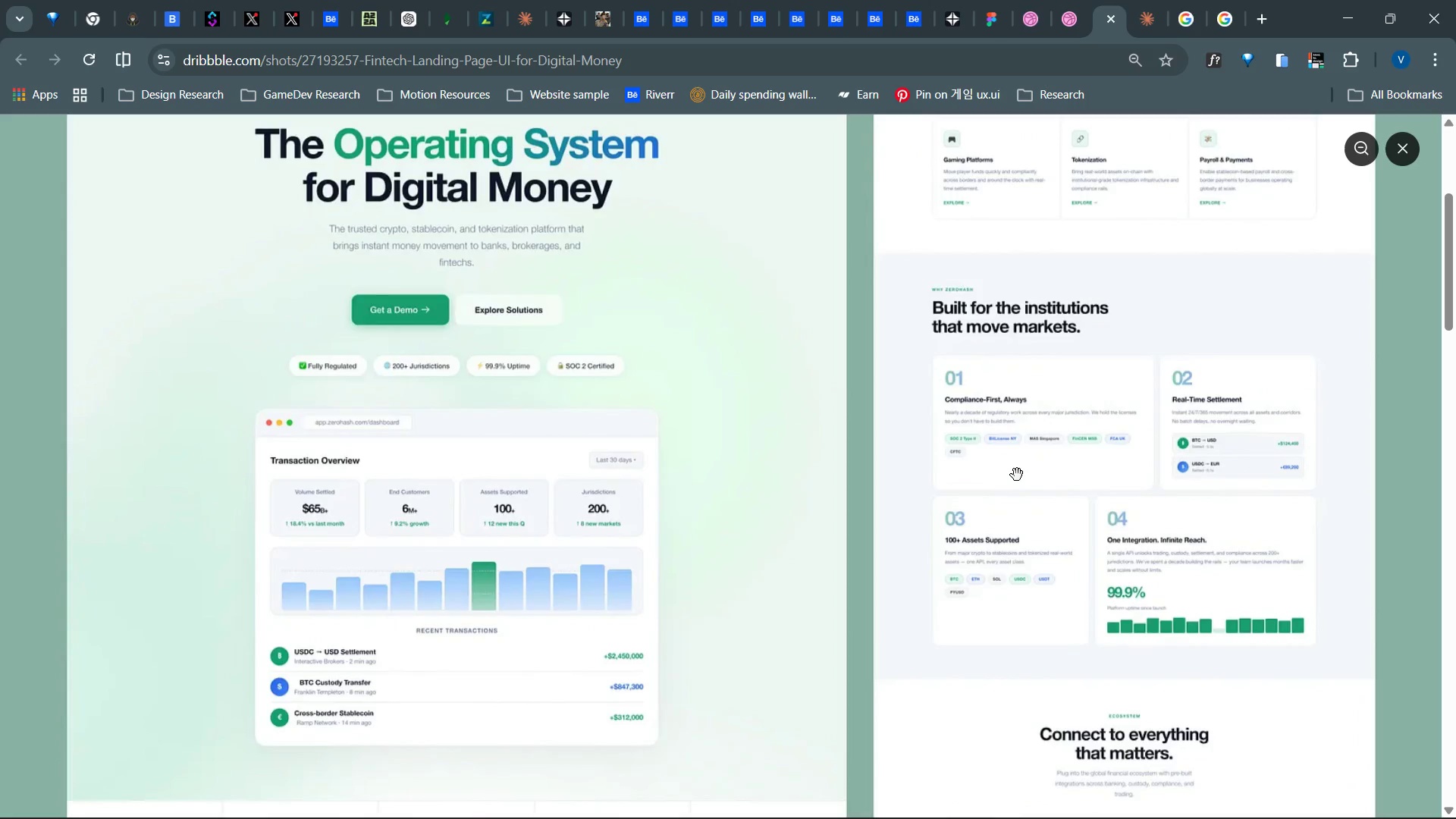 
left_click_drag(start_coordinate=[1017, 475], to_coordinate=[753, 473])
 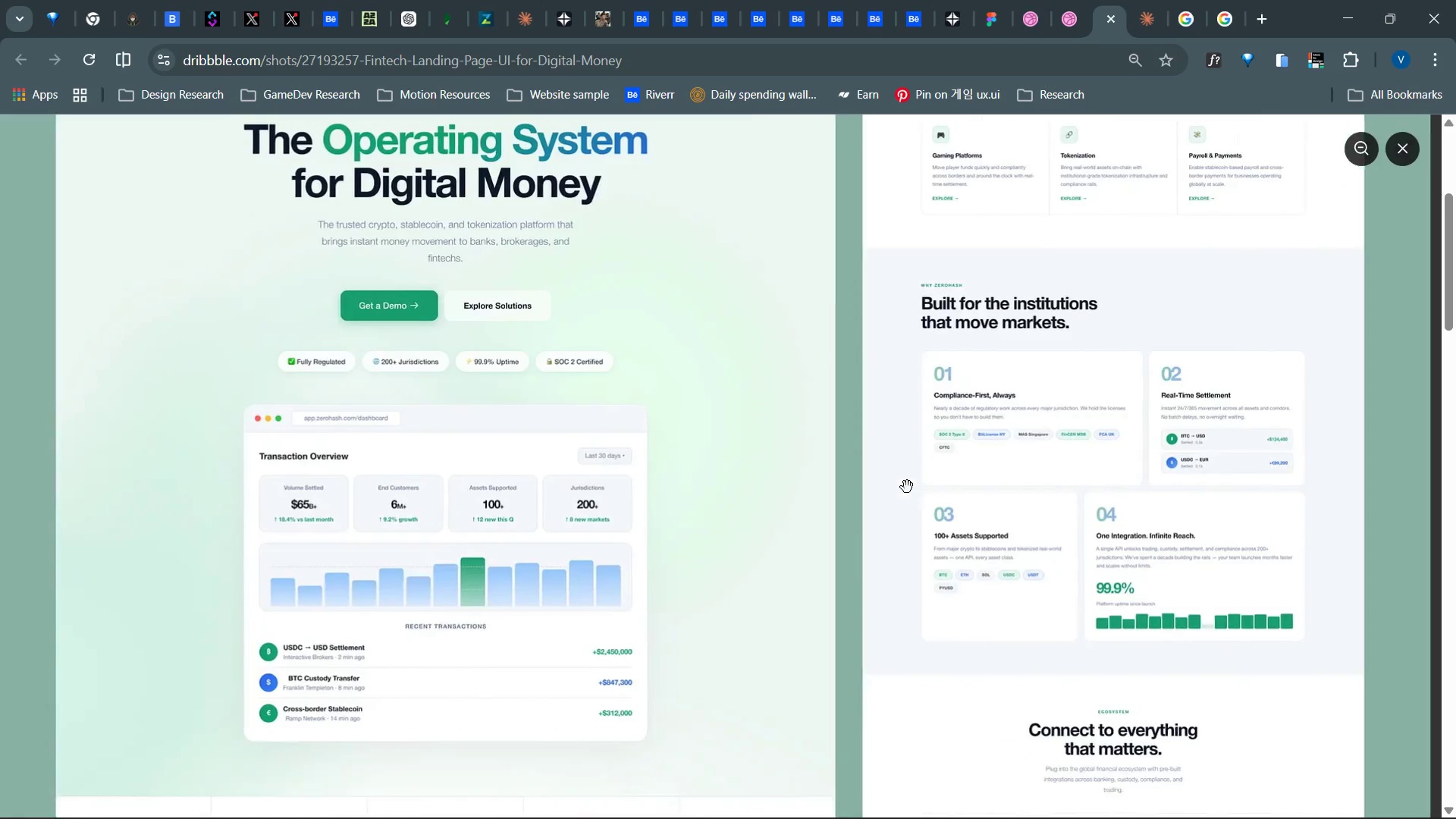 
scroll: coordinate [929, 584], scroll_direction: up, amount: 2.0
 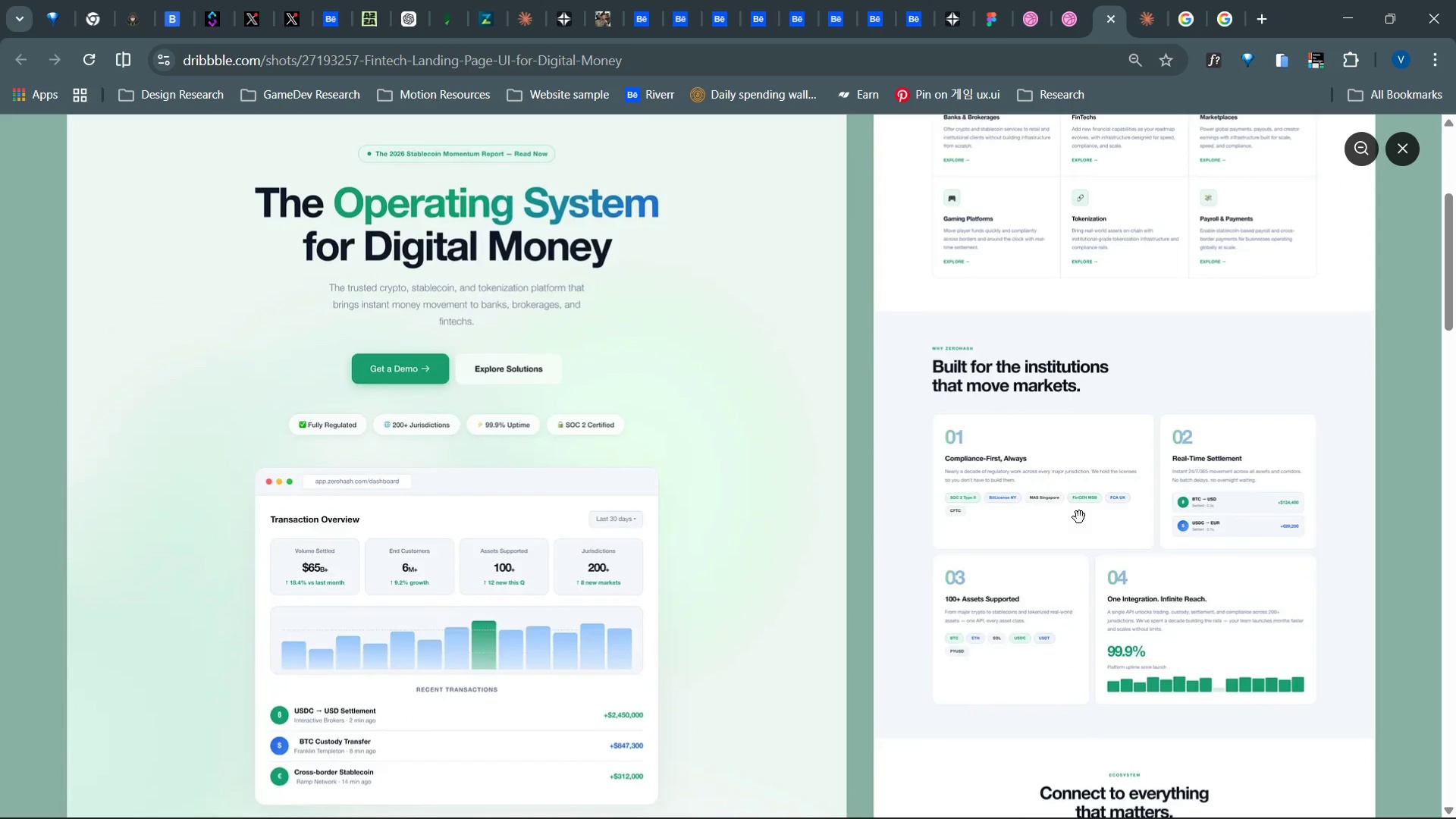 
left_click([1079, 517])
 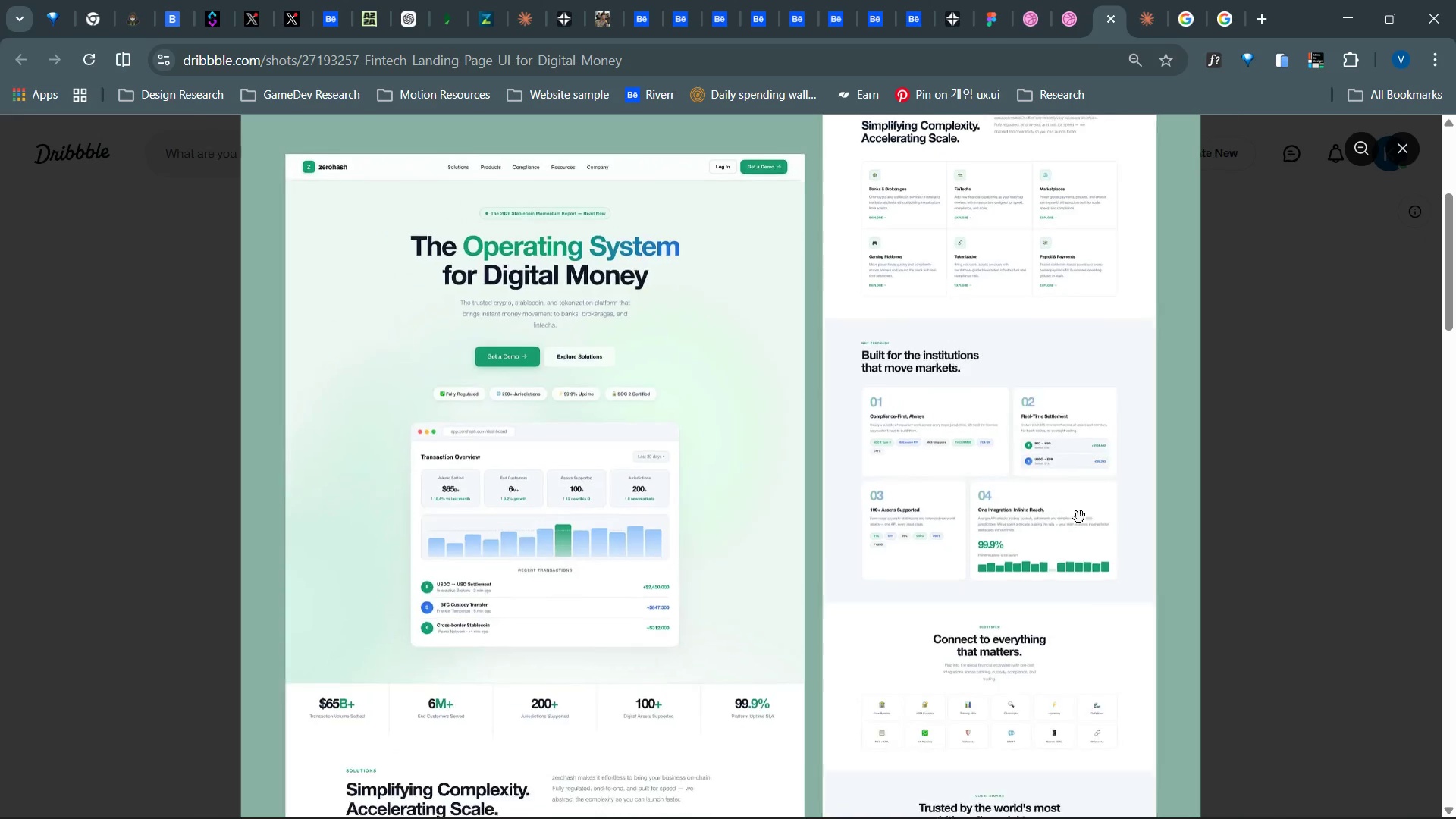 
left_click([1079, 517])
 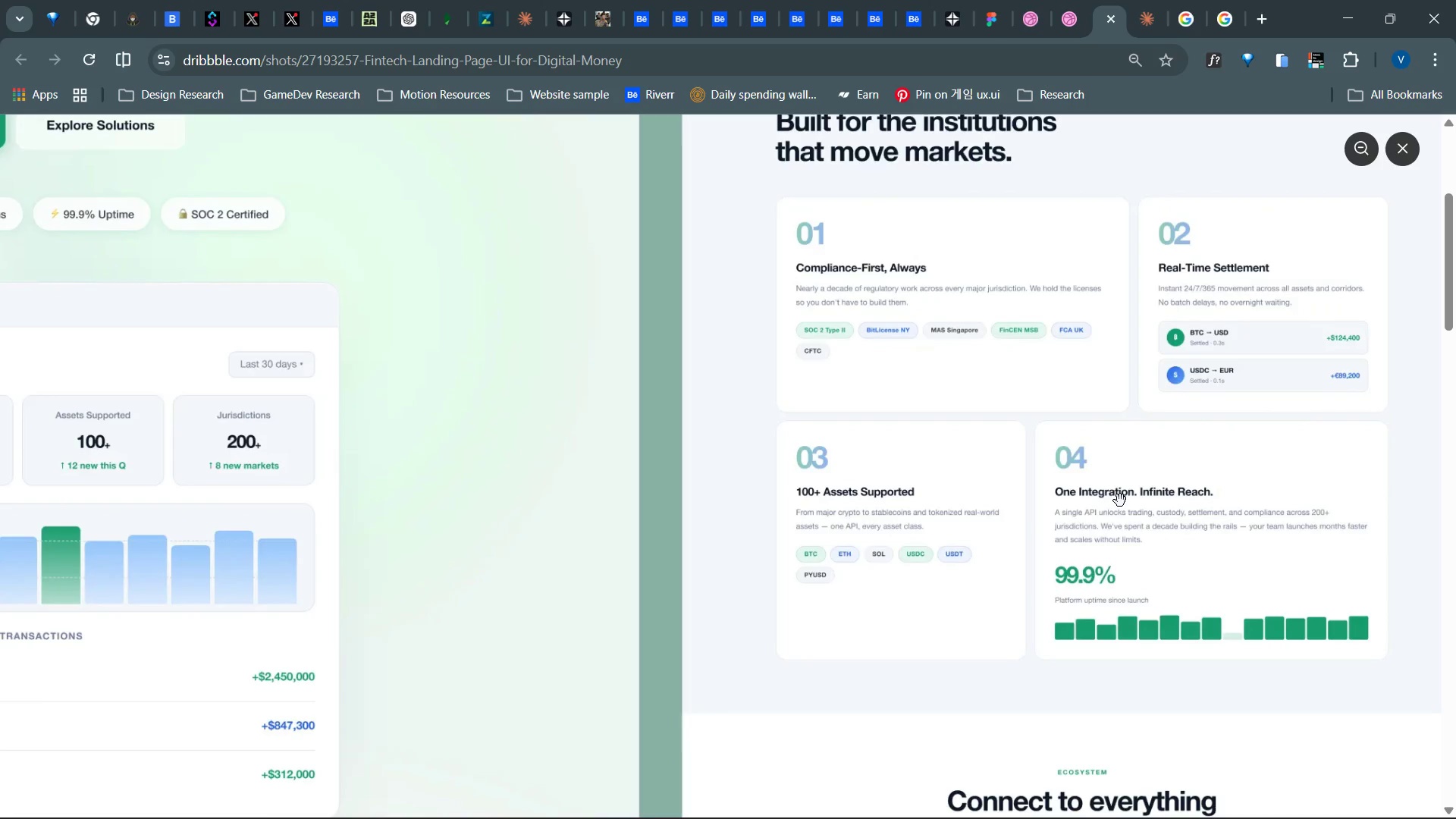 
wait(29.5)
 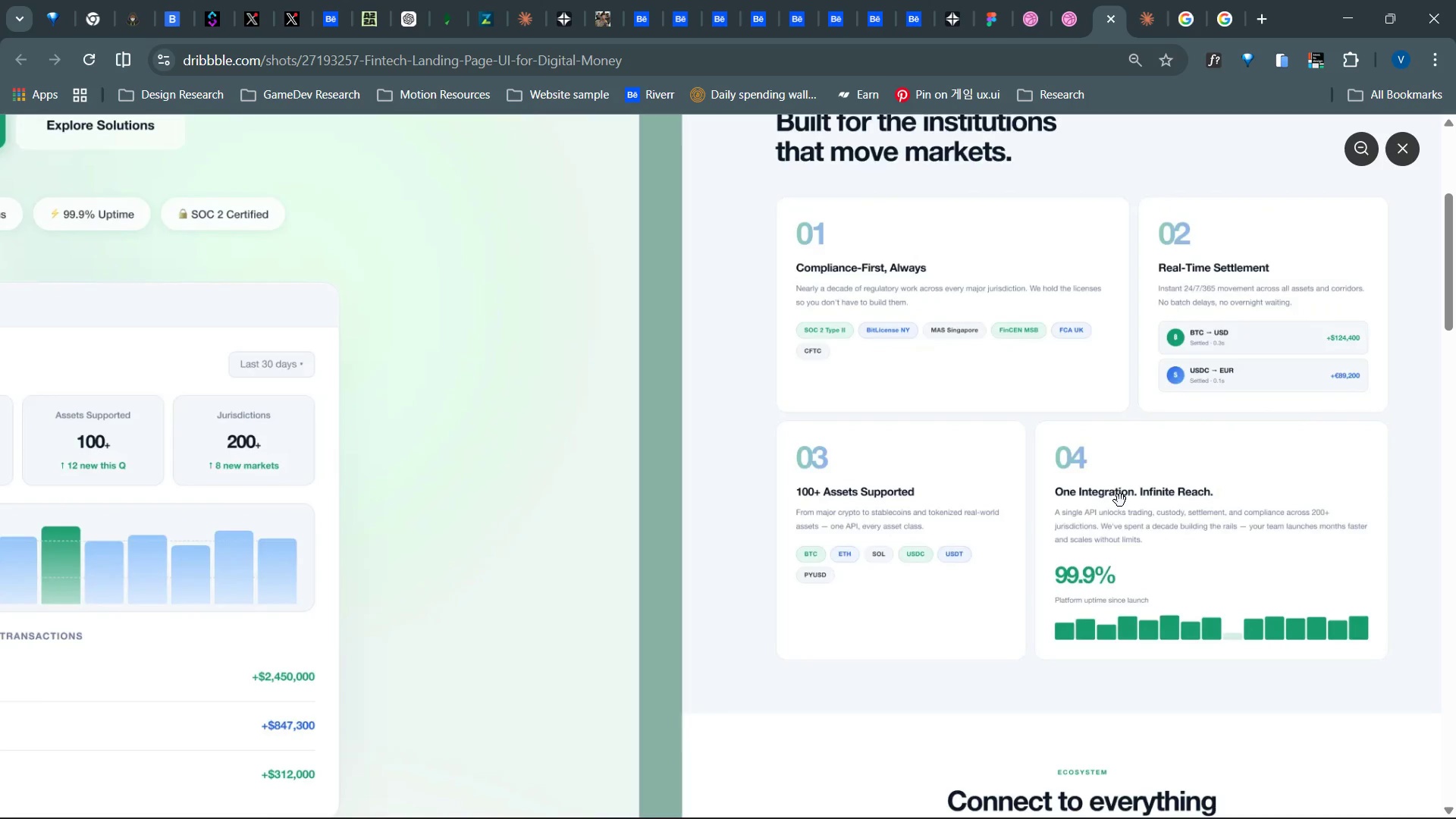 
left_click([1072, 0])
 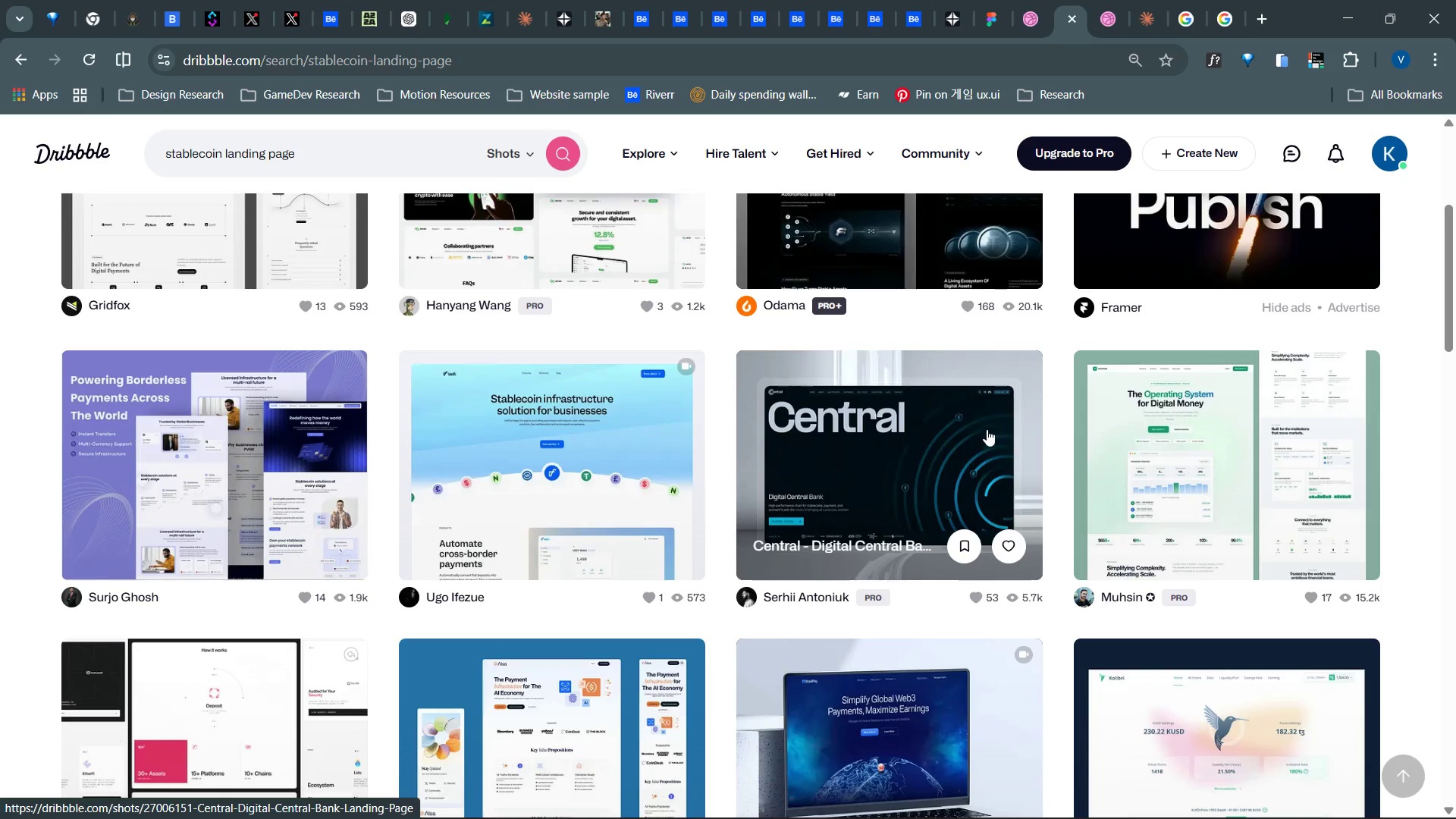 
scroll: coordinate [950, 465], scroll_direction: down, amount: 6.0
 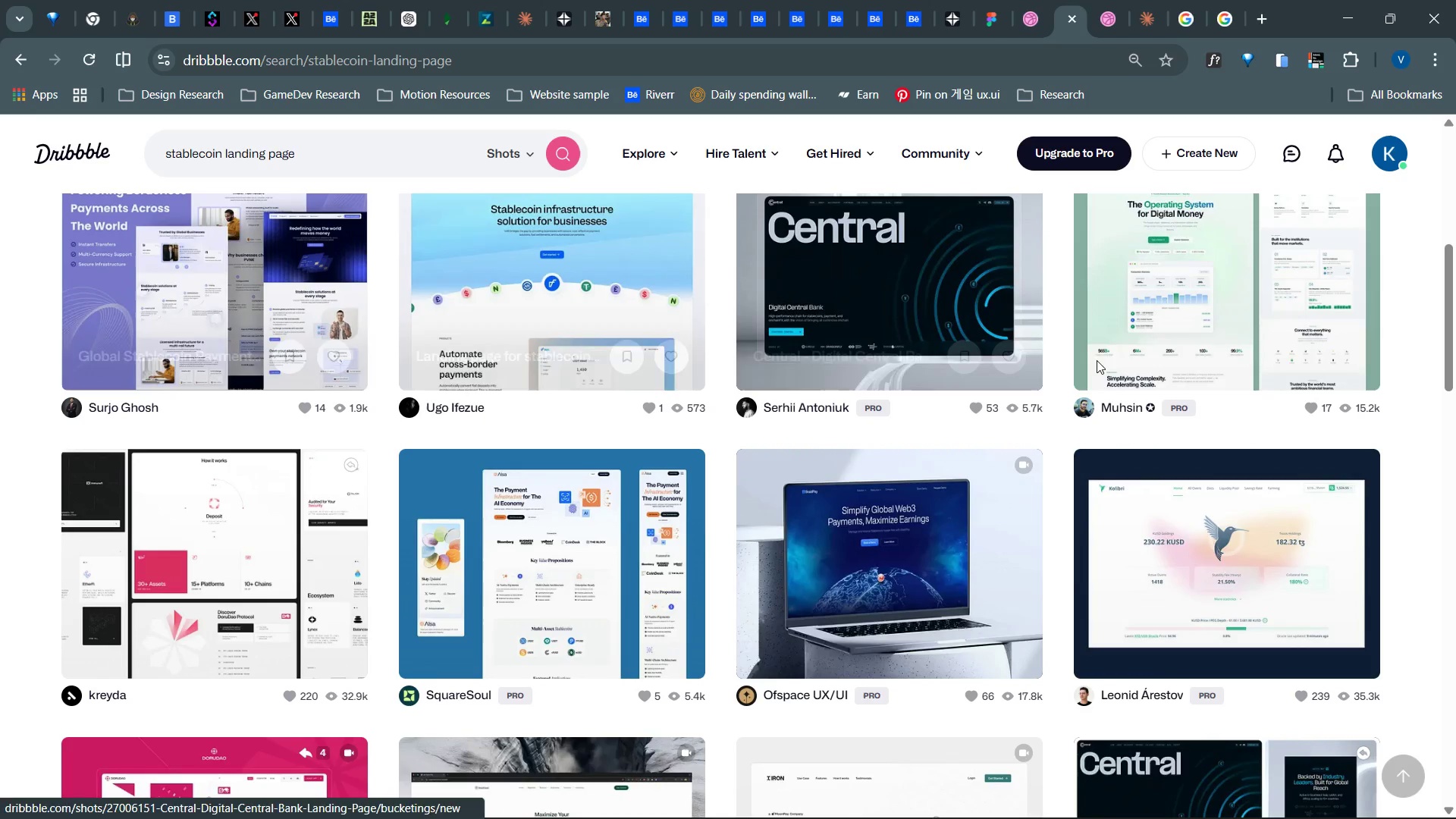 
wait(6.62)
 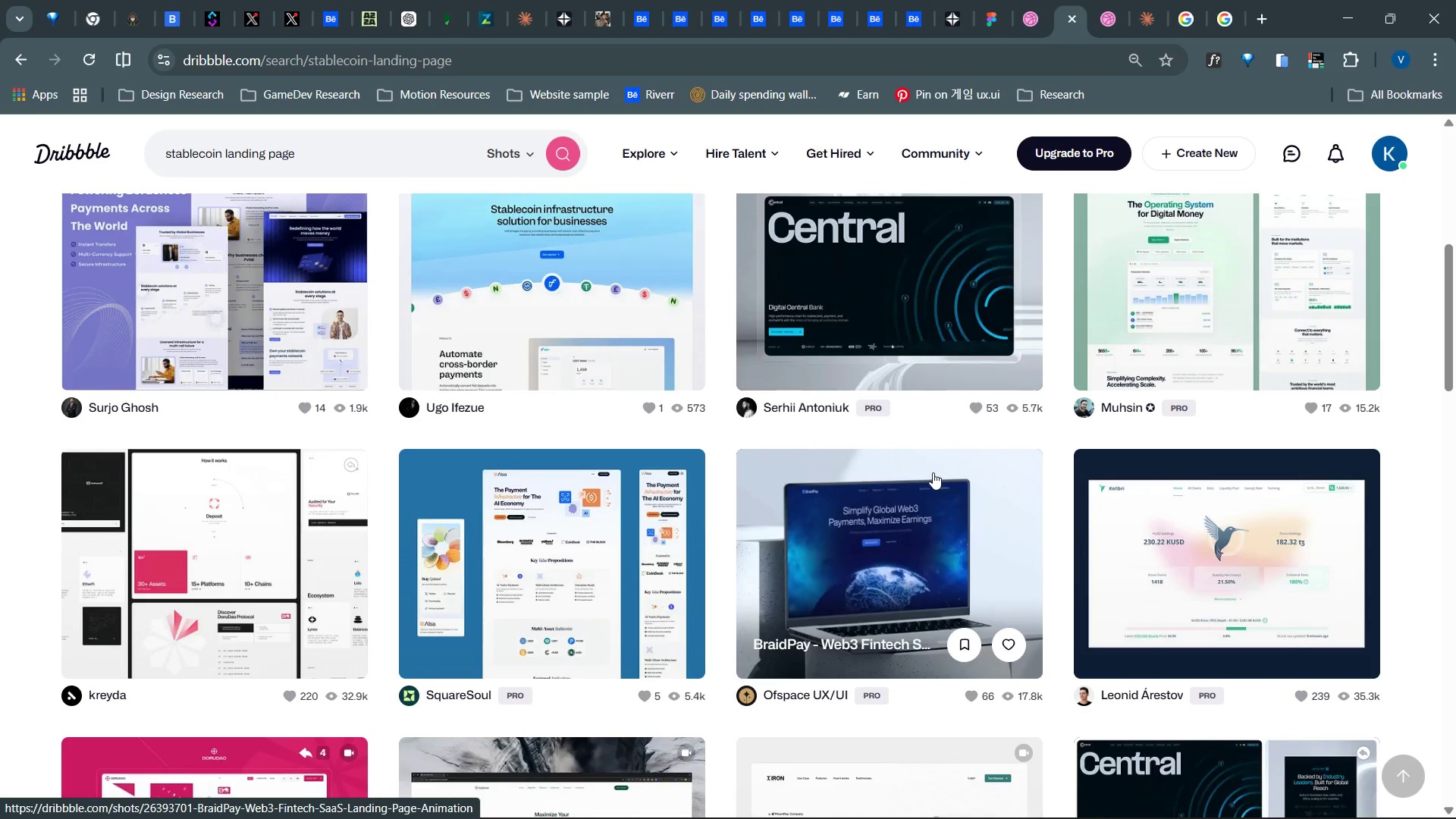 
right_click([1199, 542])
 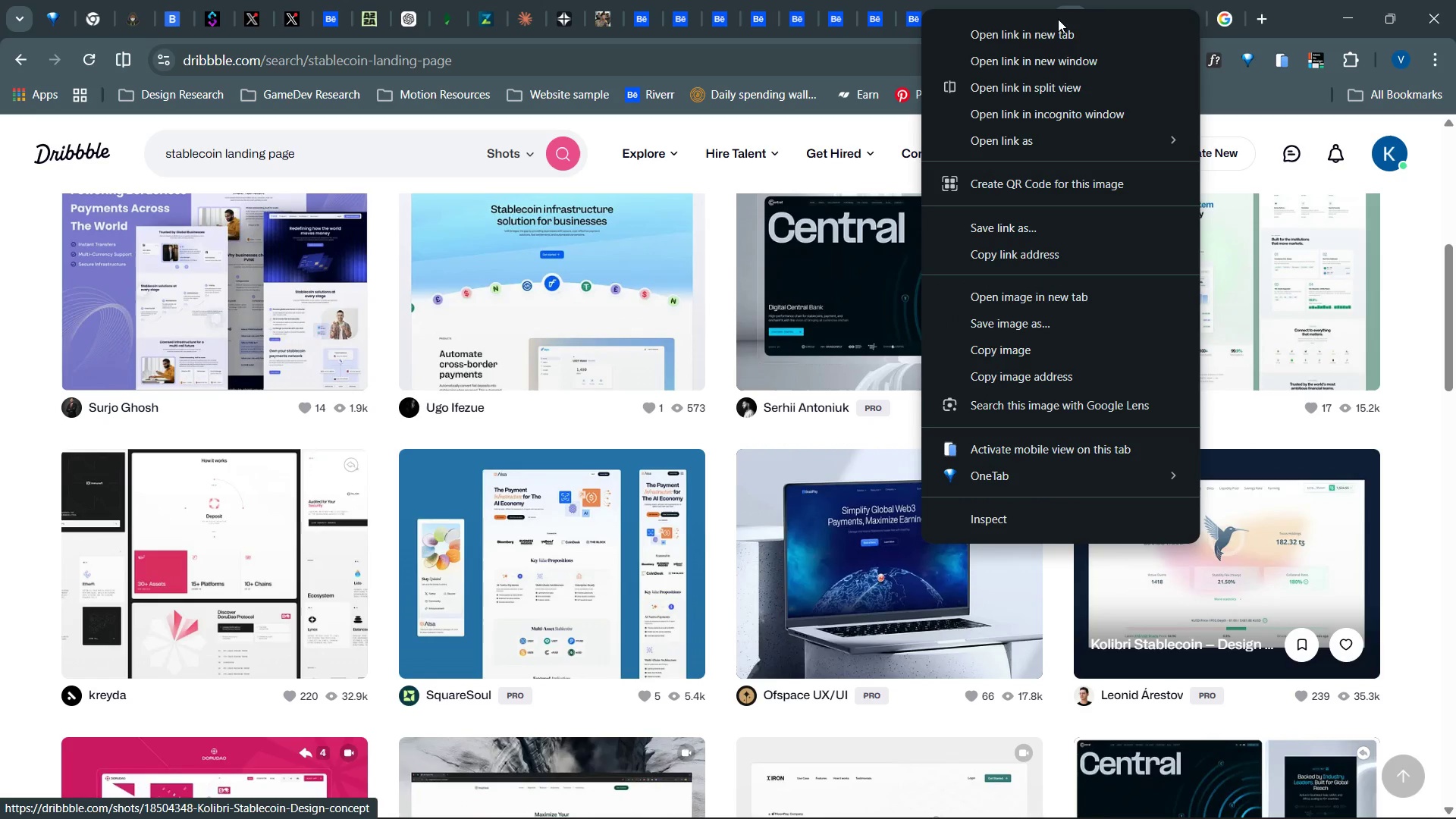 
left_click([1055, 26])
 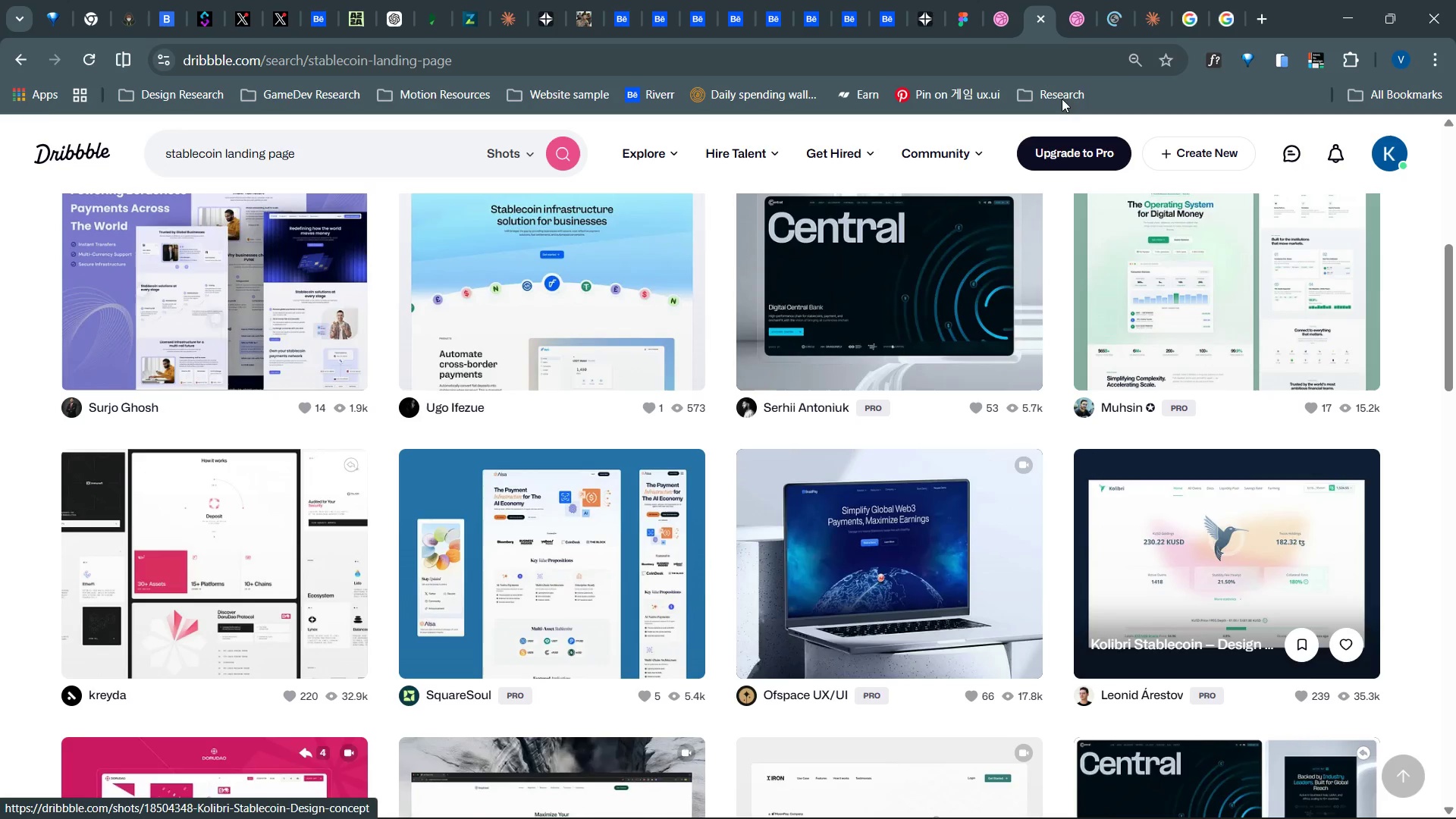 
scroll: coordinate [1020, 381], scroll_direction: down, amount: 9.0
 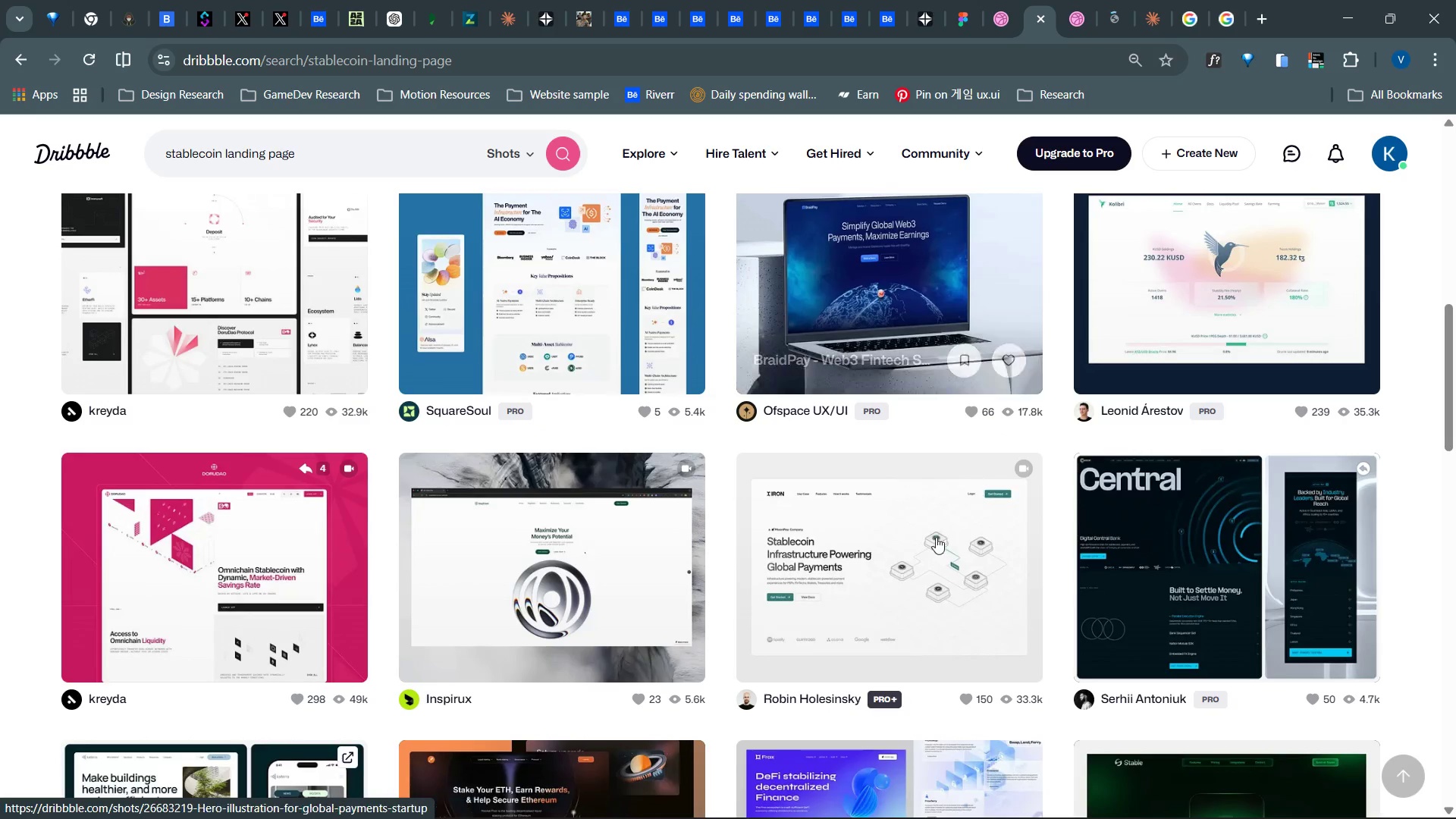 
right_click([915, 575])
 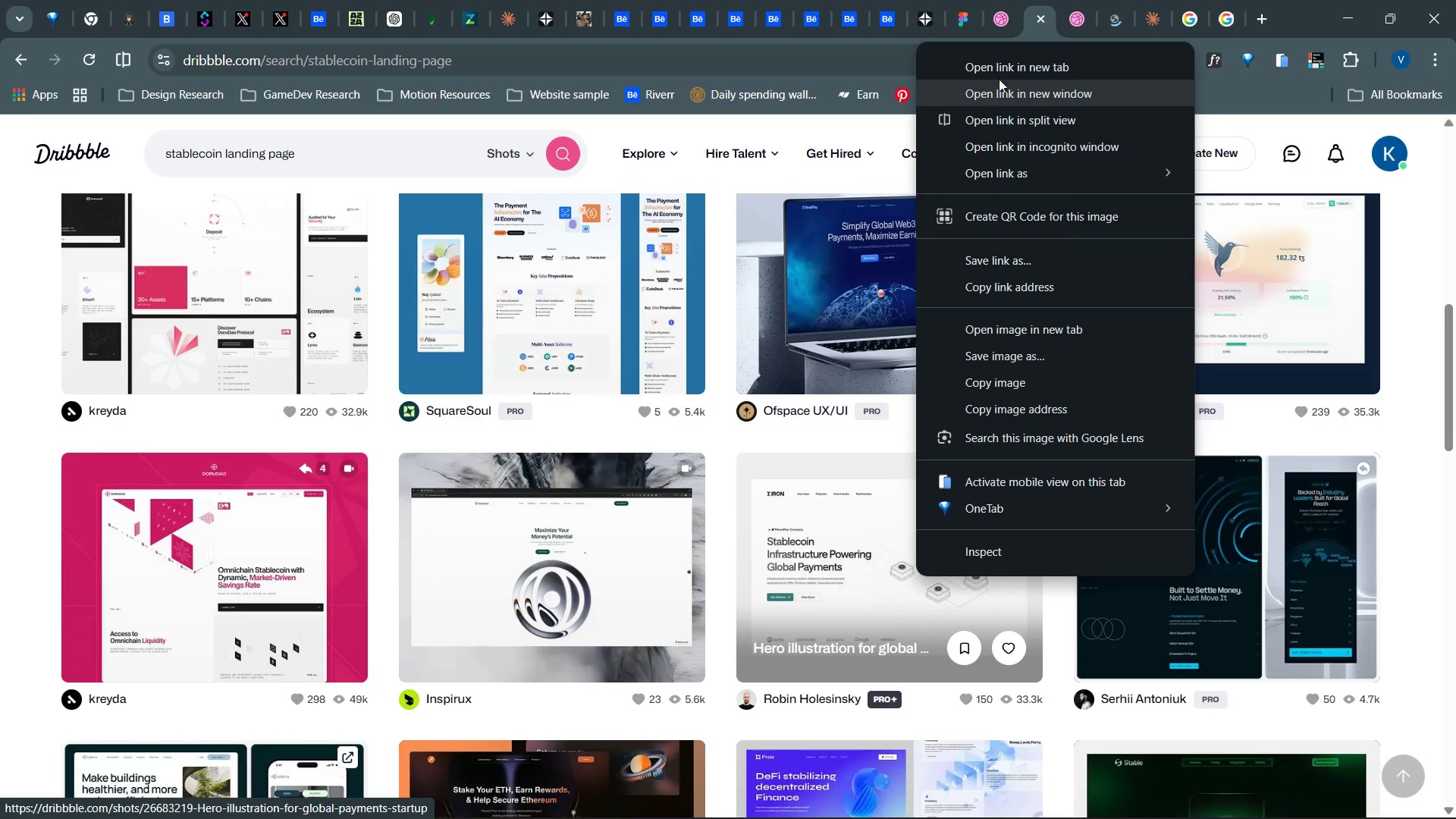 
left_click([1001, 71])
 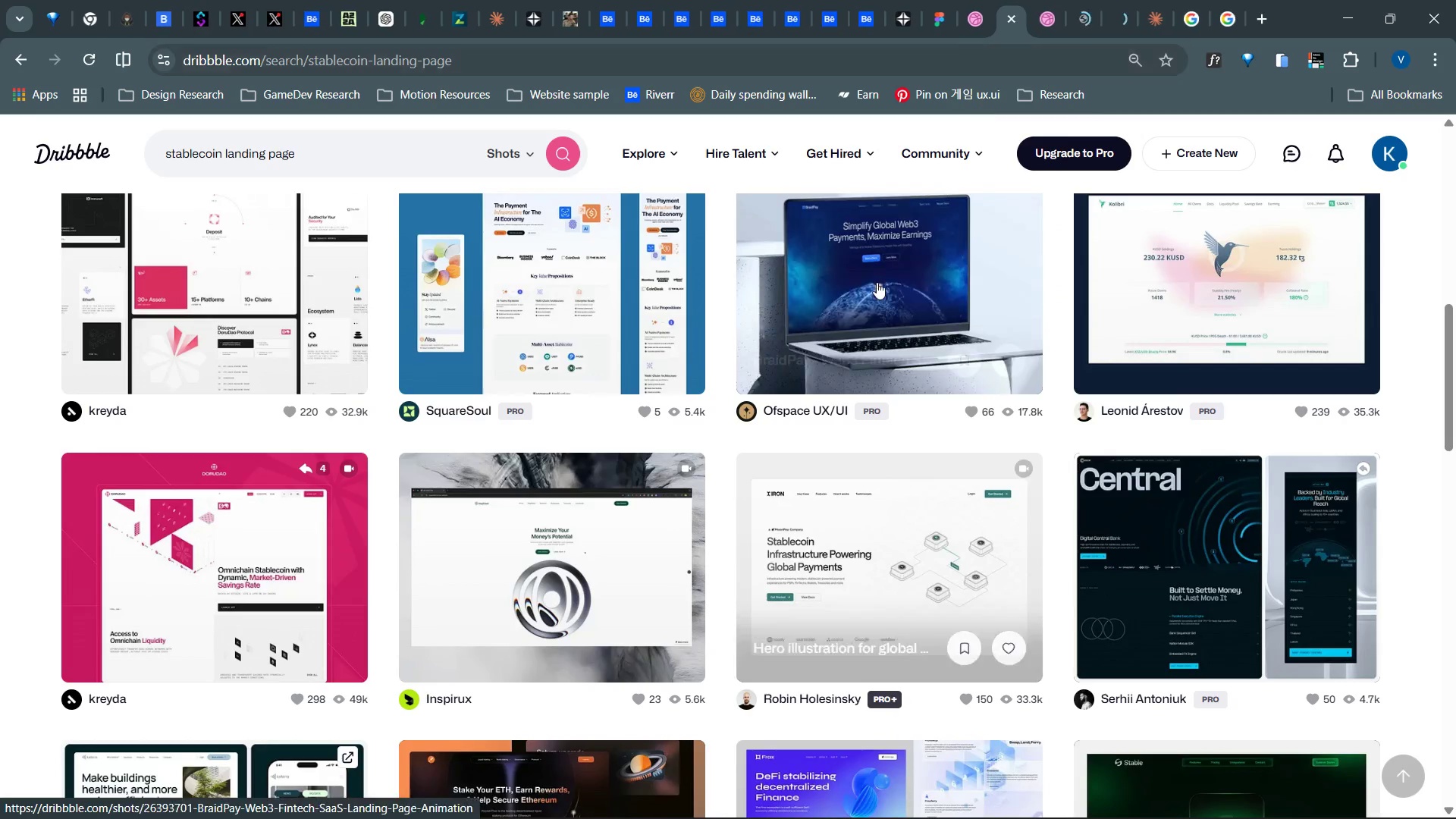 
scroll: coordinate [871, 297], scroll_direction: down, amount: 9.0
 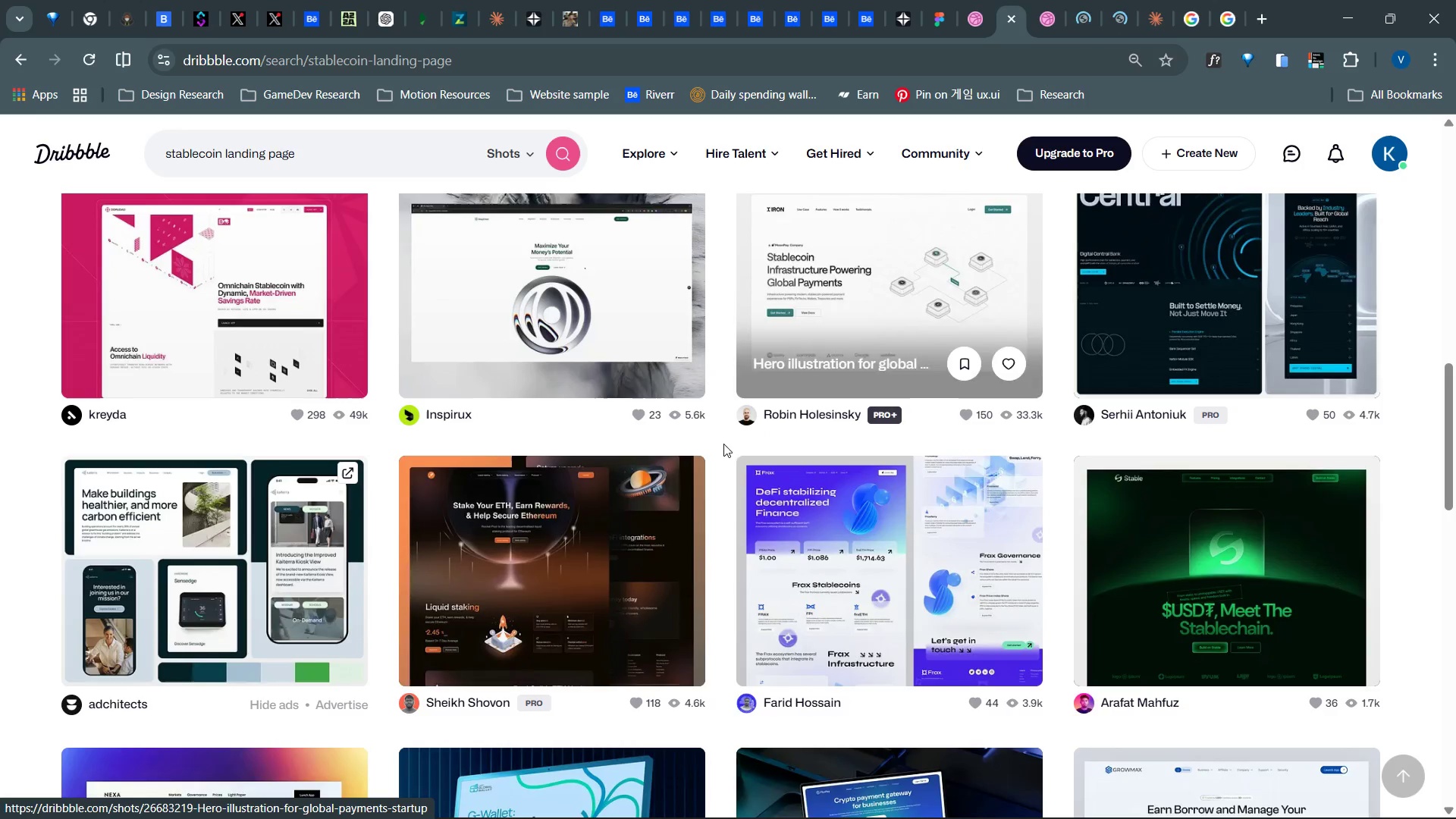 
mouse_move([541, 536])
 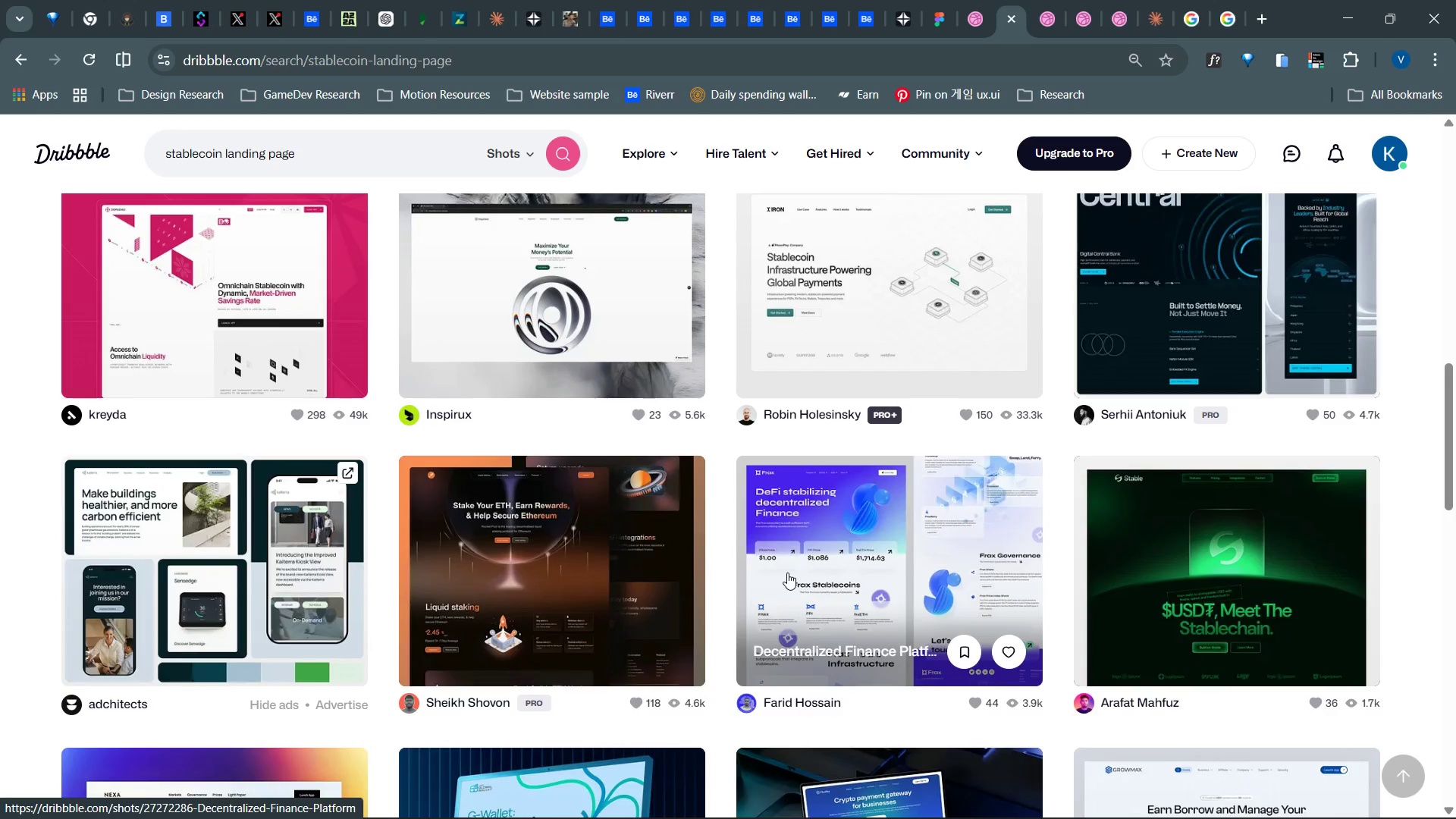 
scroll: coordinate [883, 549], scroll_direction: down, amount: 6.0
 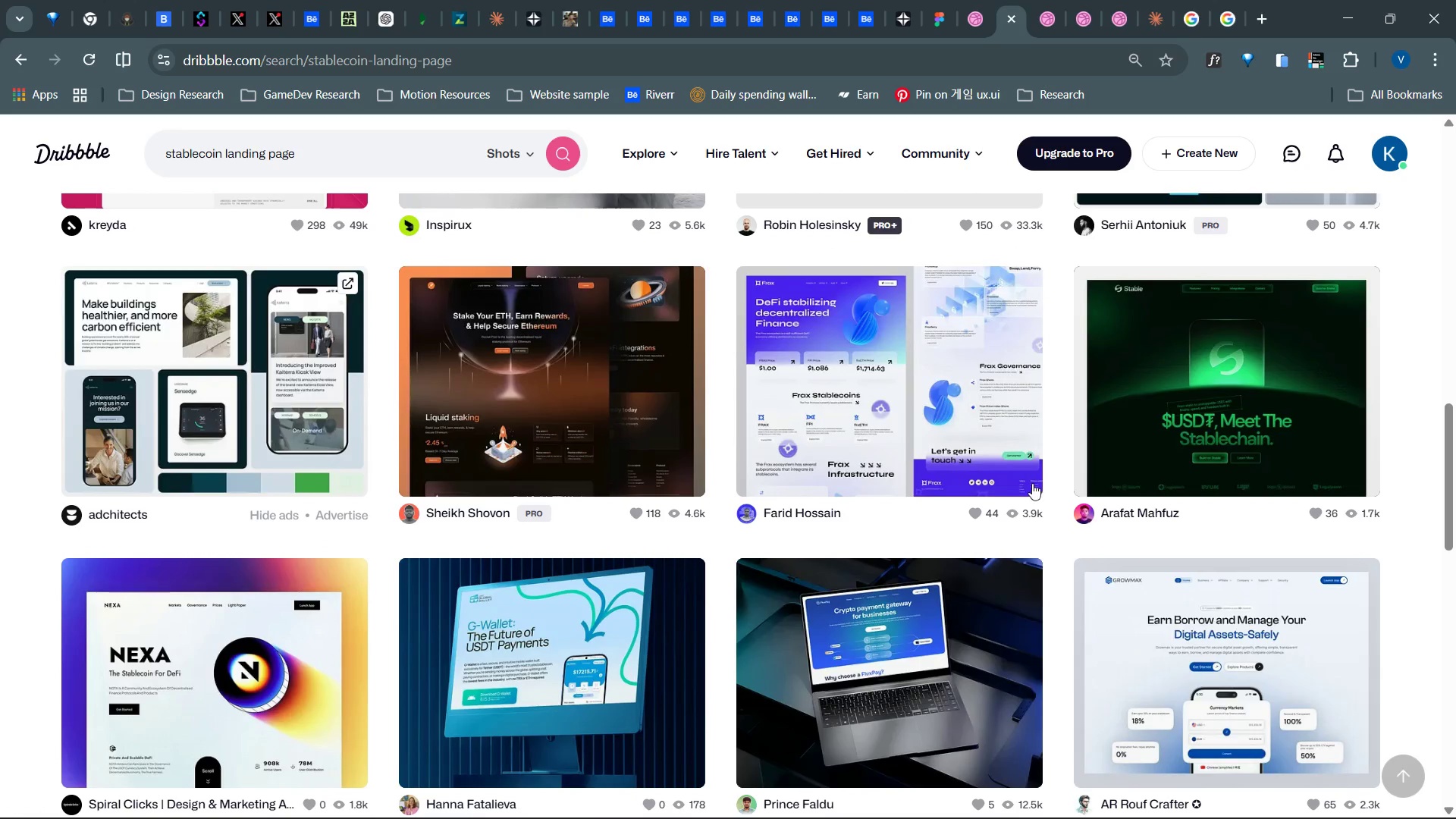 
right_click([1159, 421])
 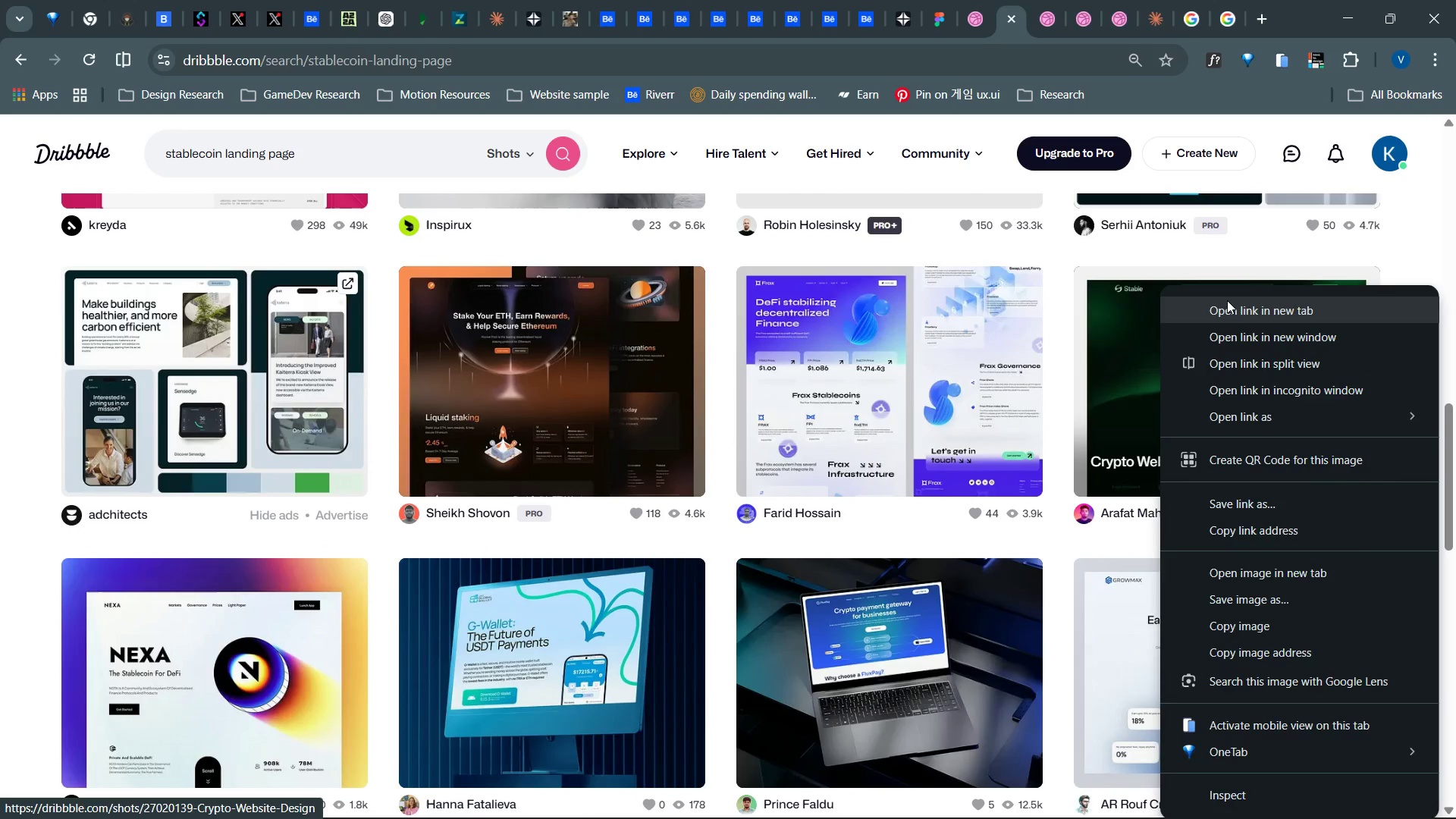 
left_click([1227, 300])
 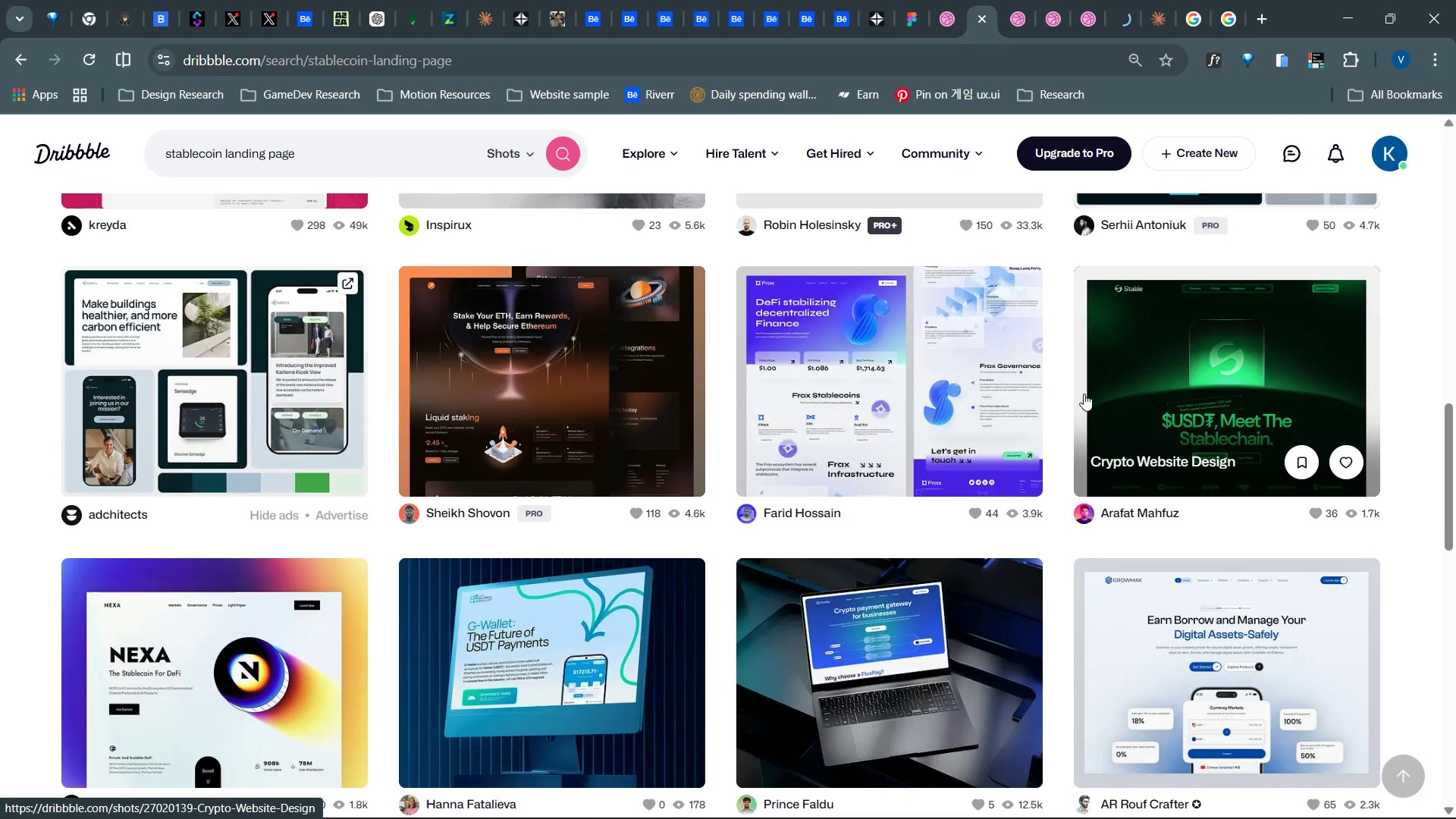 
scroll: coordinate [1081, 404], scroll_direction: down, amount: 3.0
 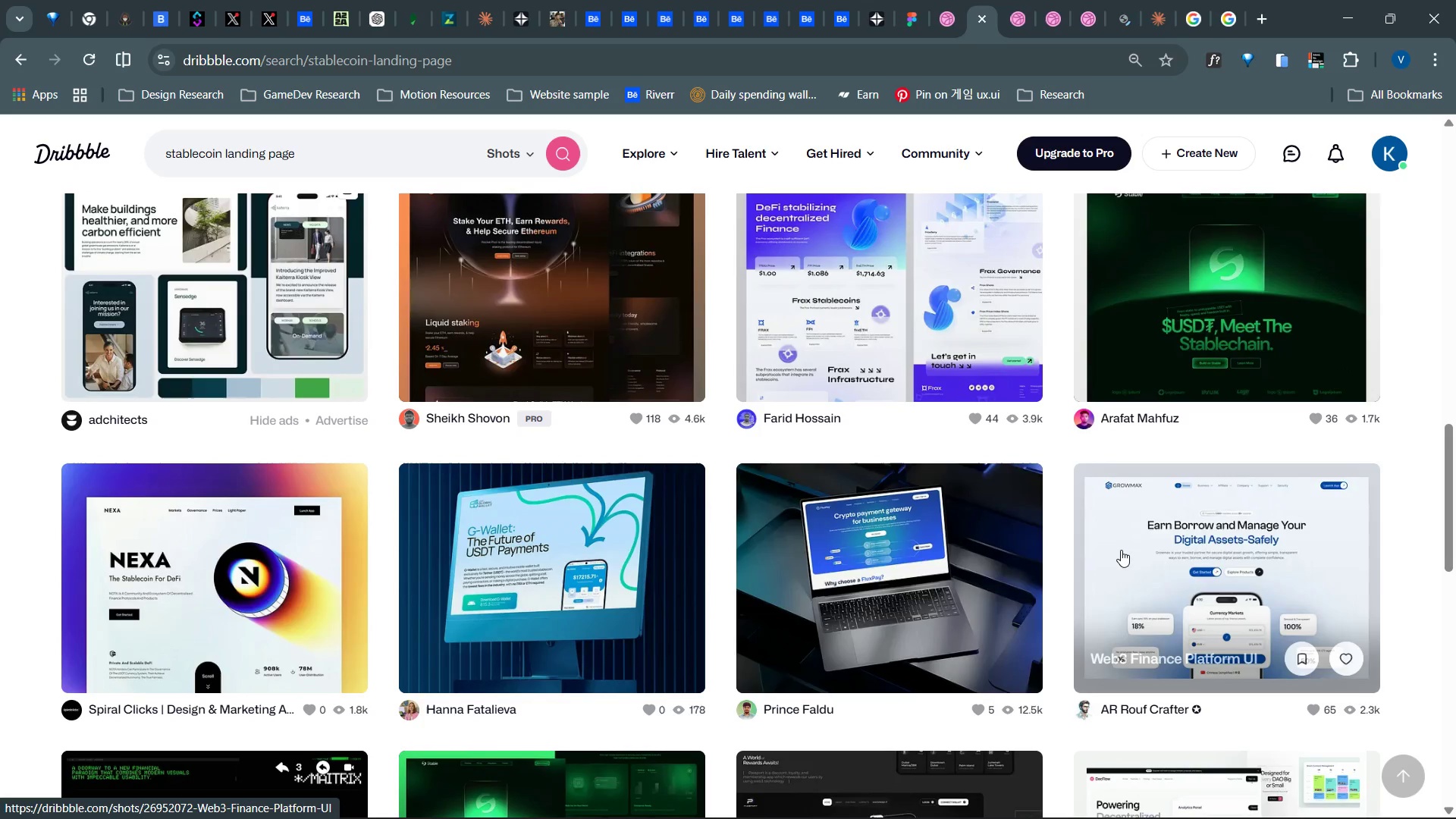 
right_click([1121, 550])
 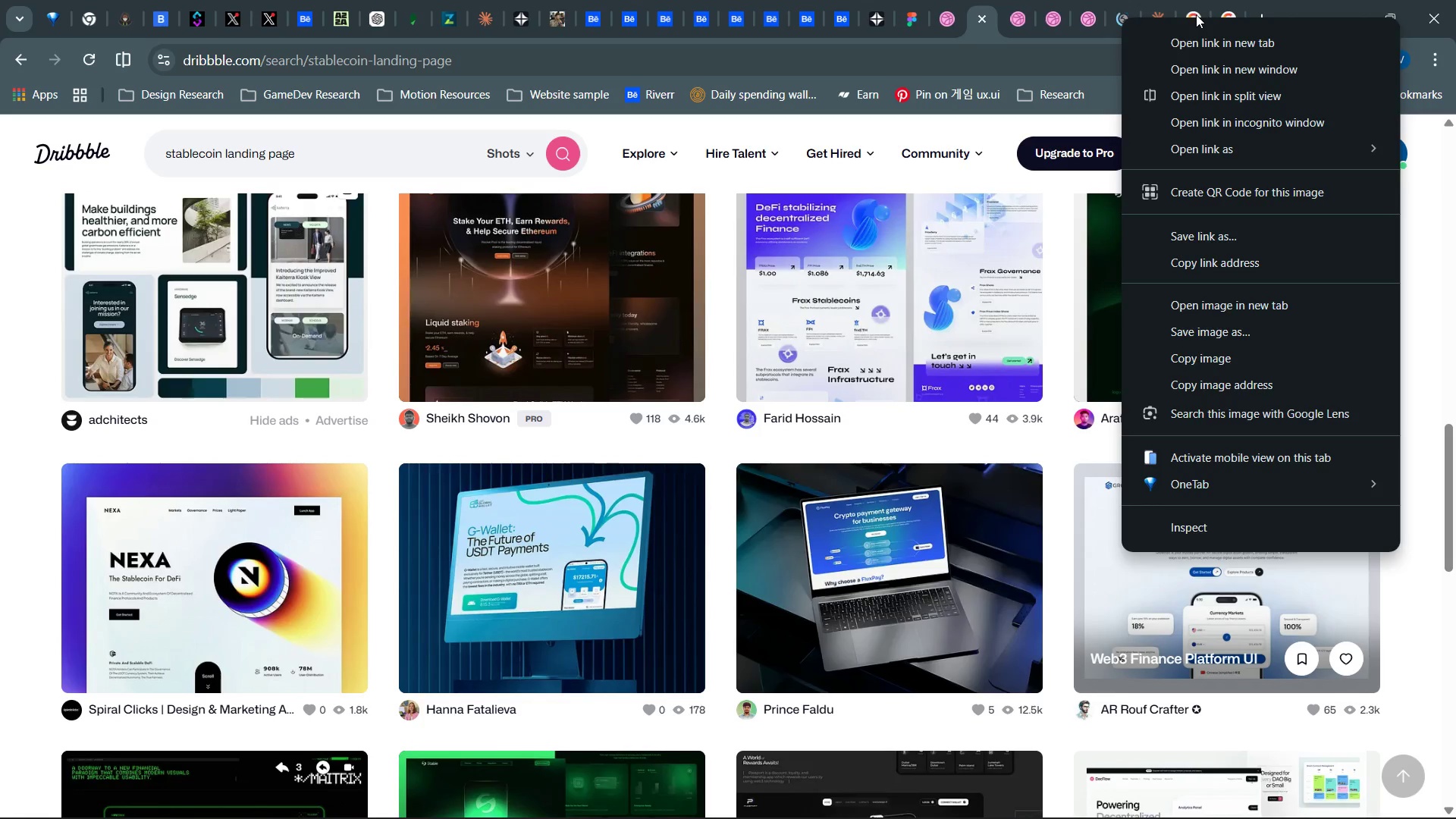 
left_click([1196, 37])
 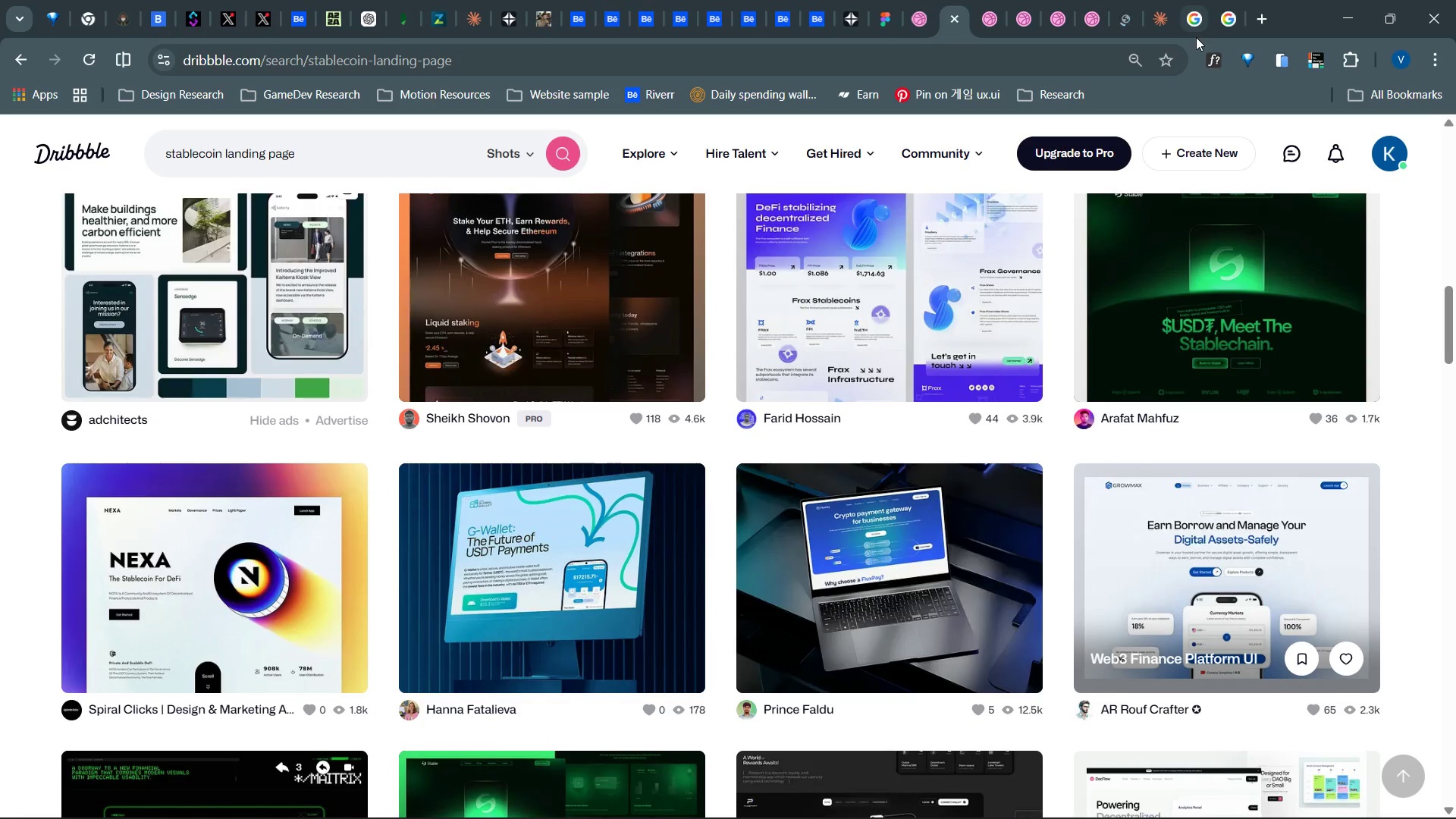 
wait(8.89)
 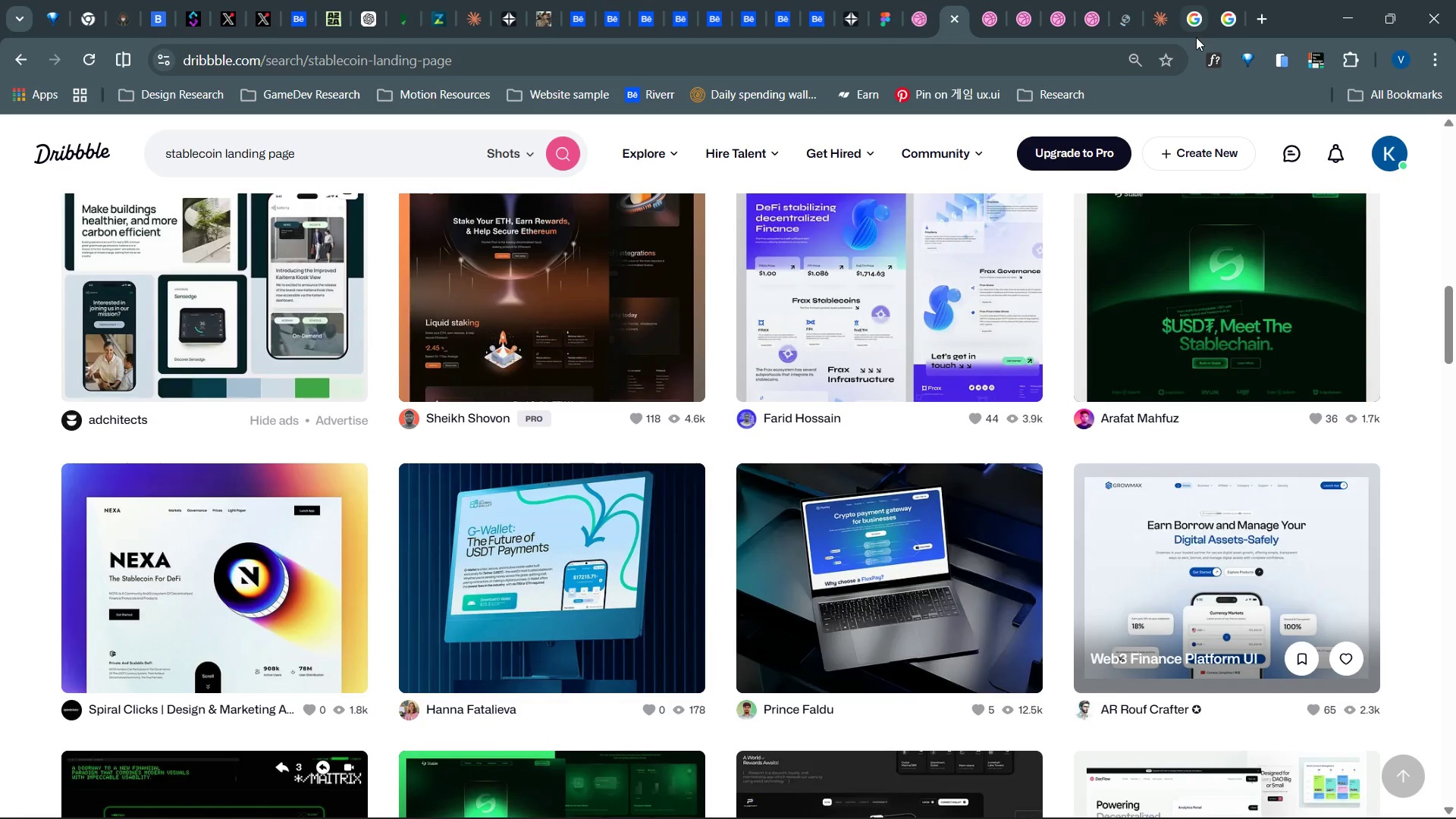 
scroll: coordinate [918, 486], scroll_direction: down, amount: 9.0
 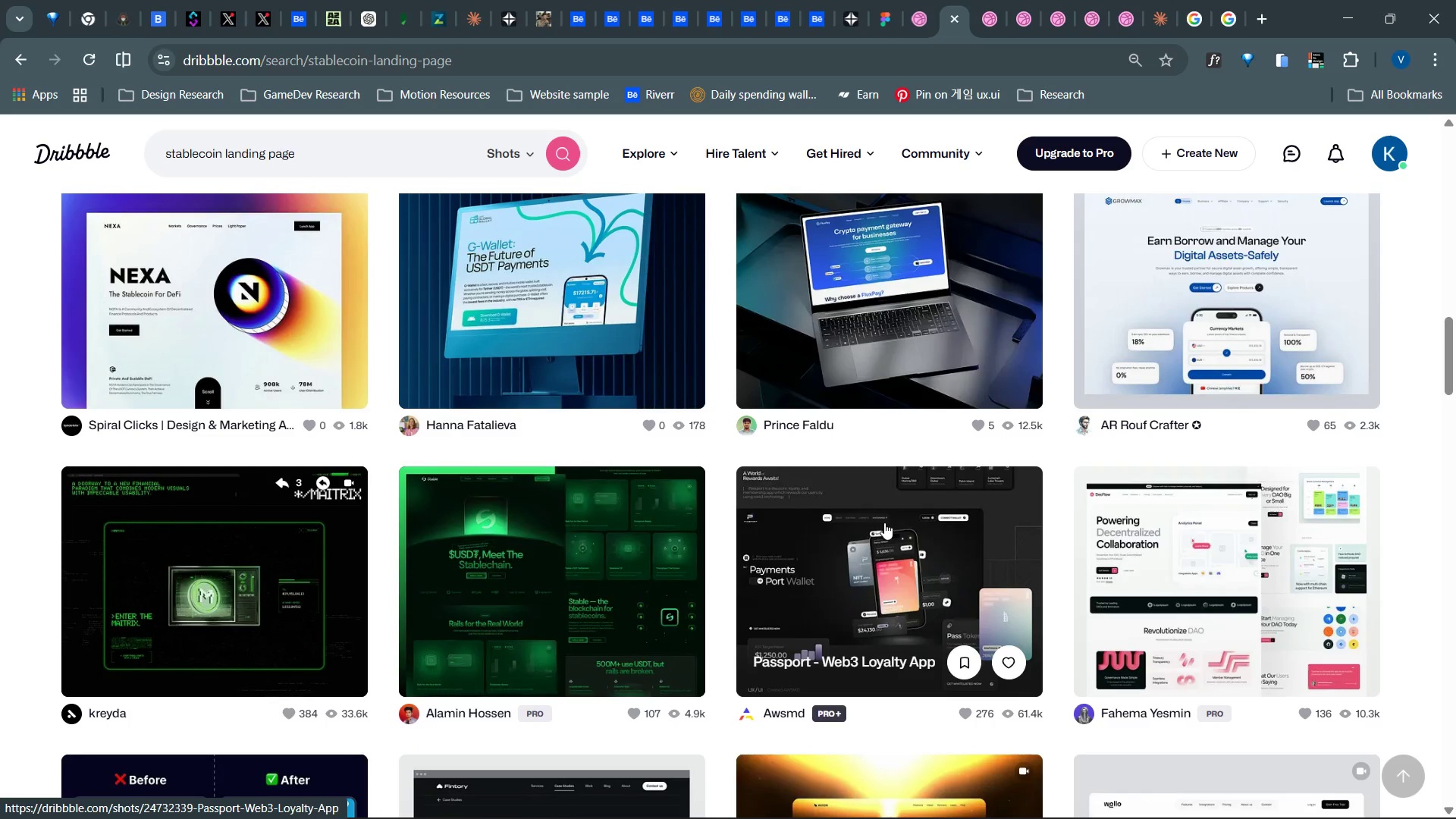 
right_click([884, 522])
 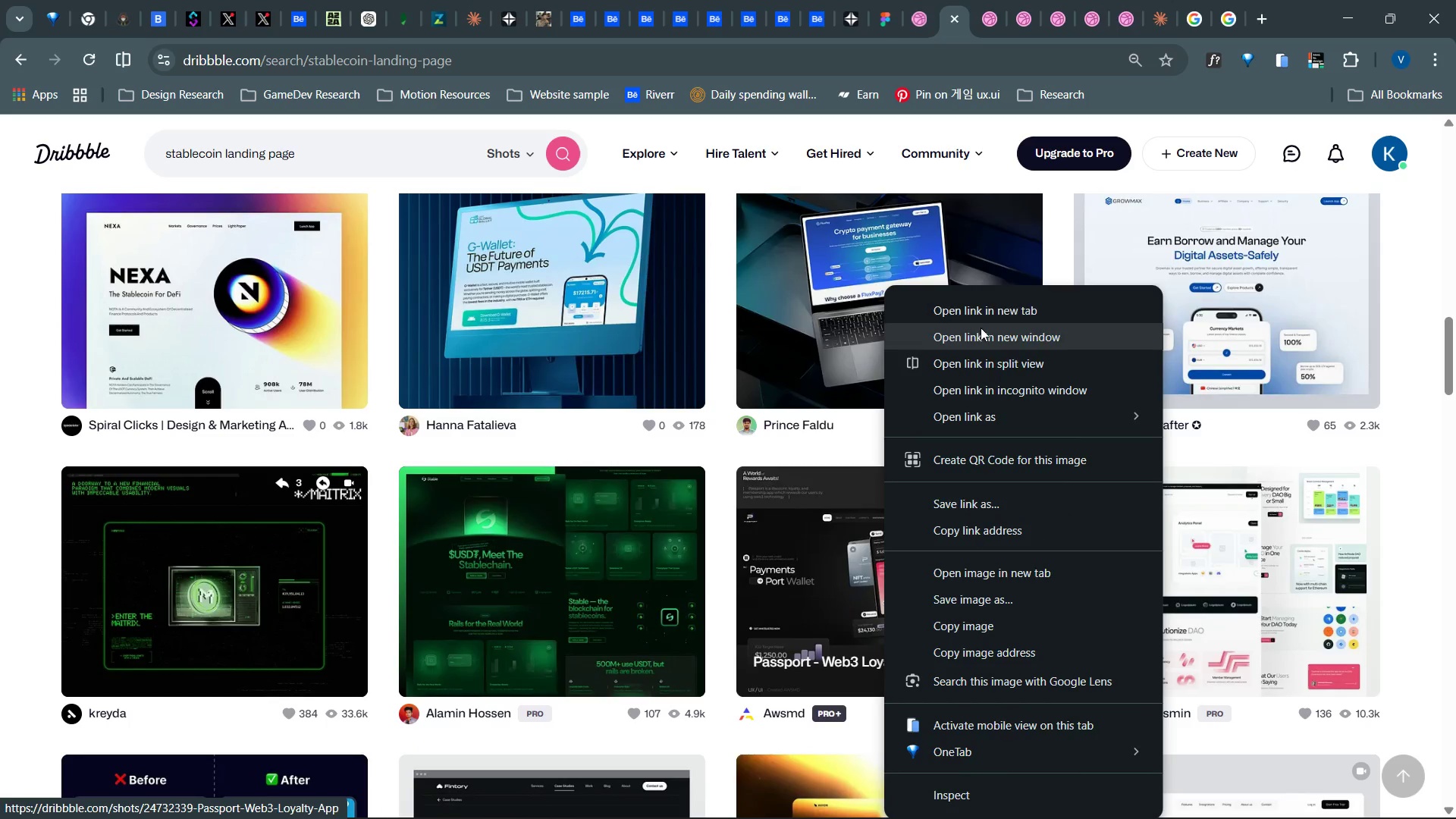 
left_click([983, 315])
 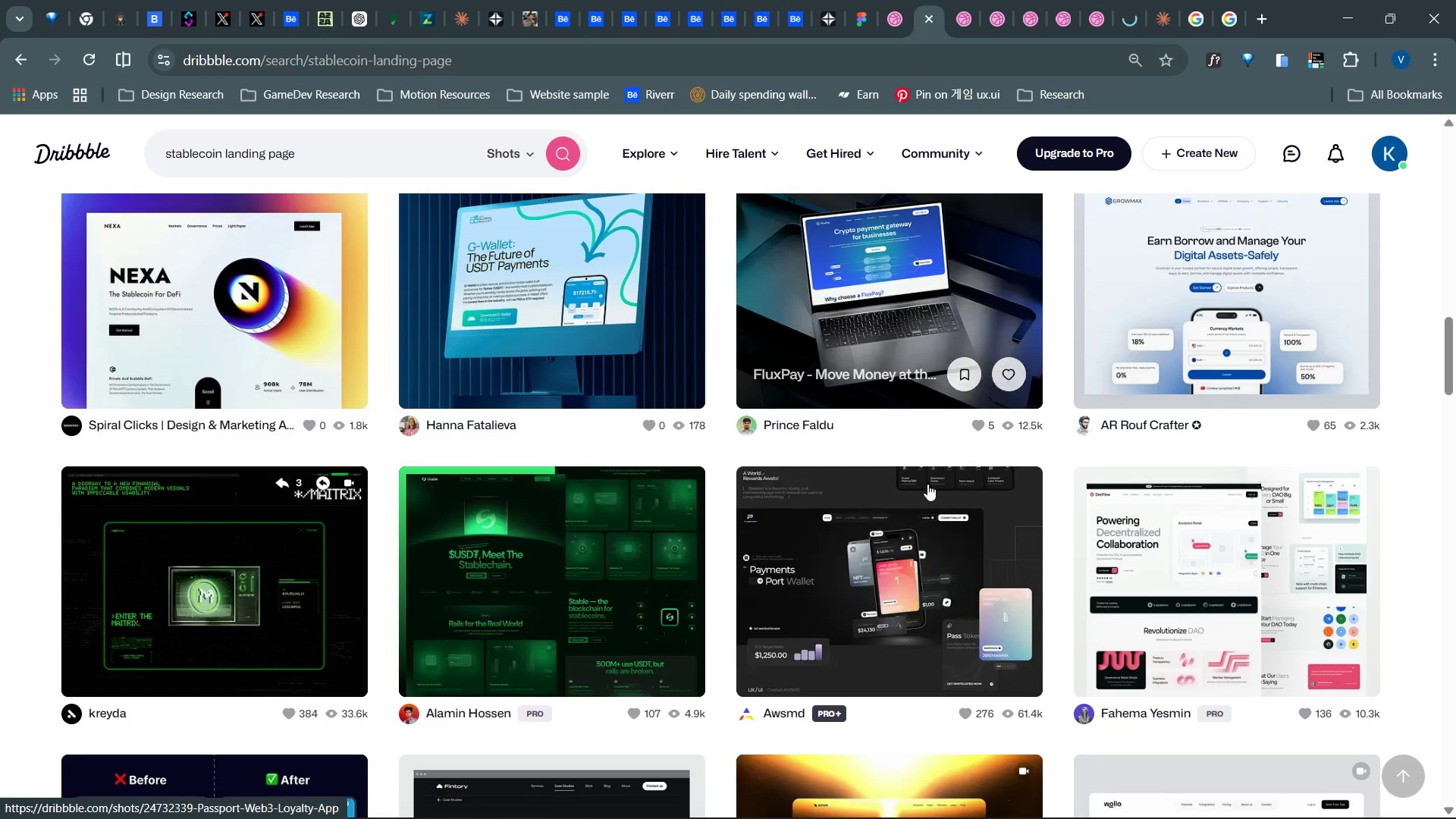 
scroll: coordinate [927, 489], scroll_direction: down, amount: 16.0
 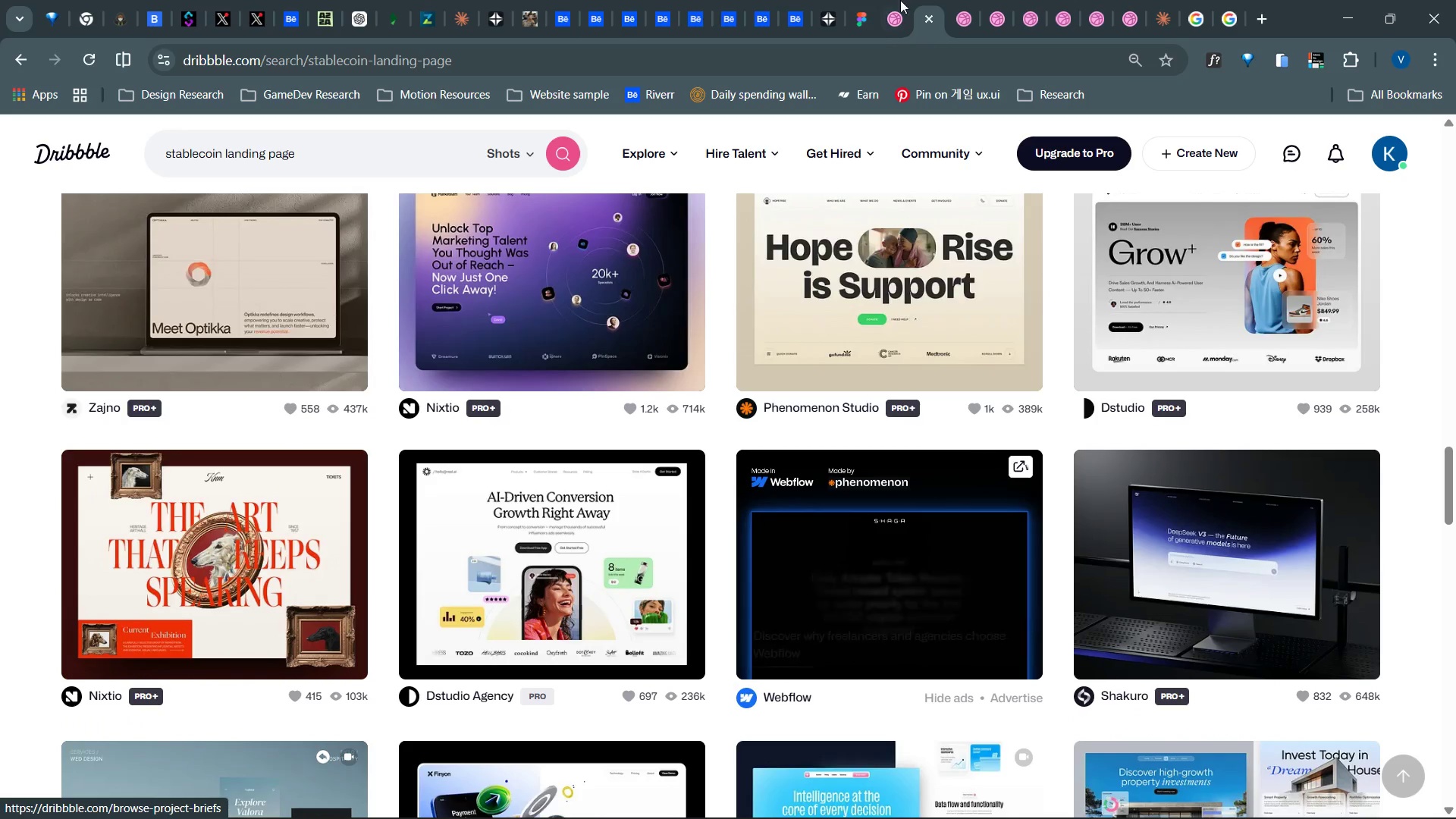 
left_click([953, 0])
 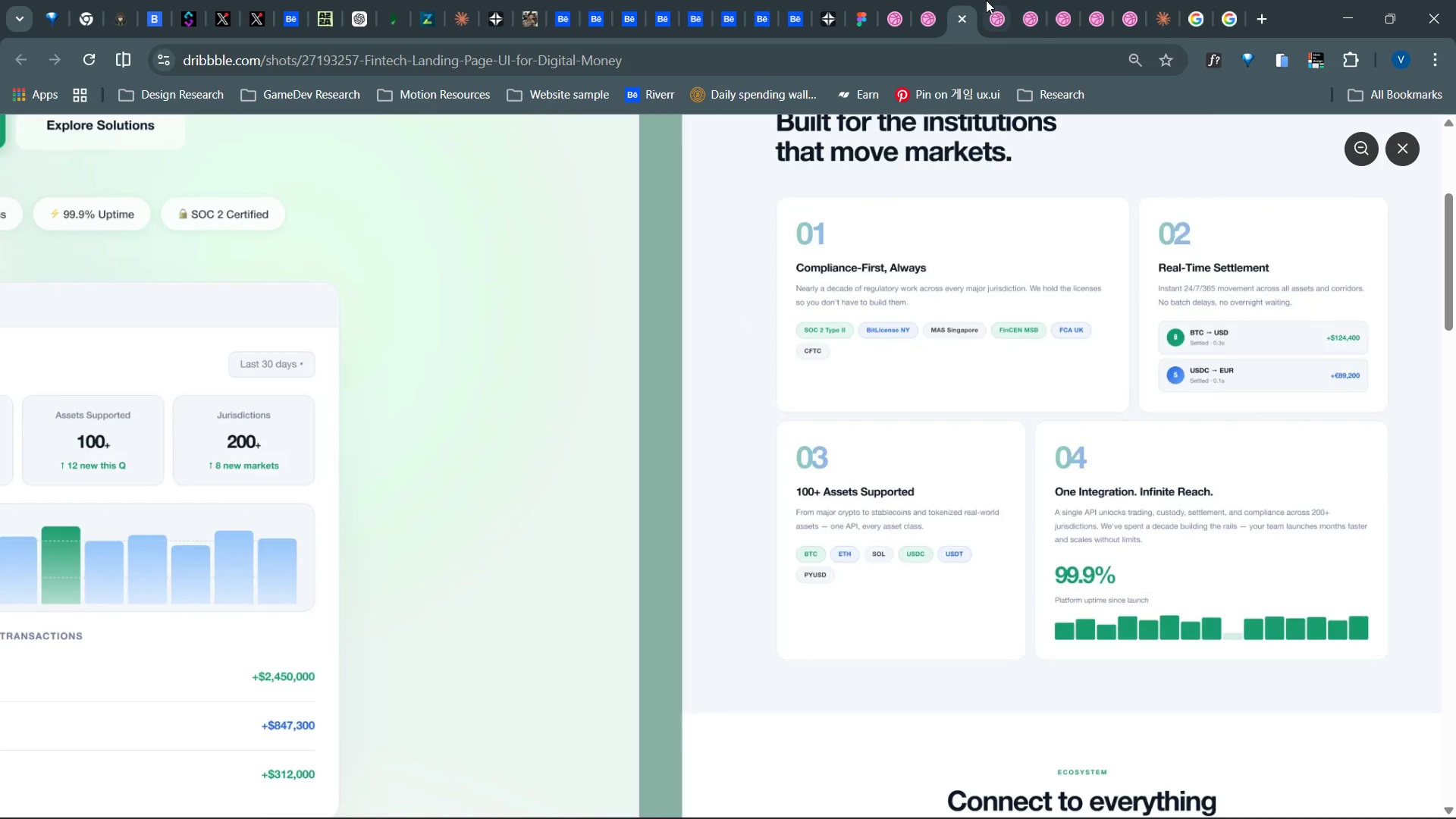 
left_click([986, 0])
 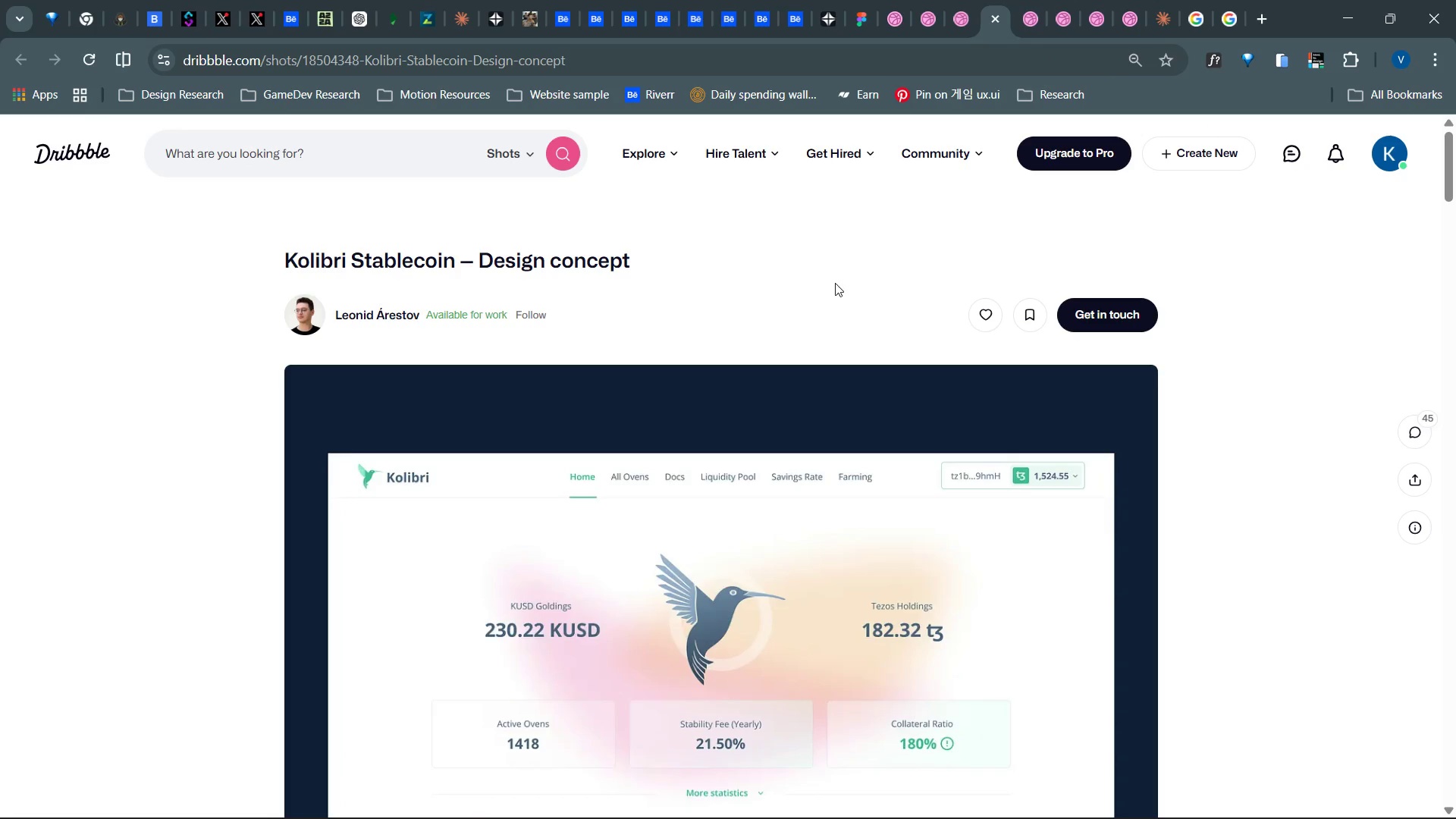 
scroll: coordinate [747, 413], scroll_direction: down, amount: 28.0
 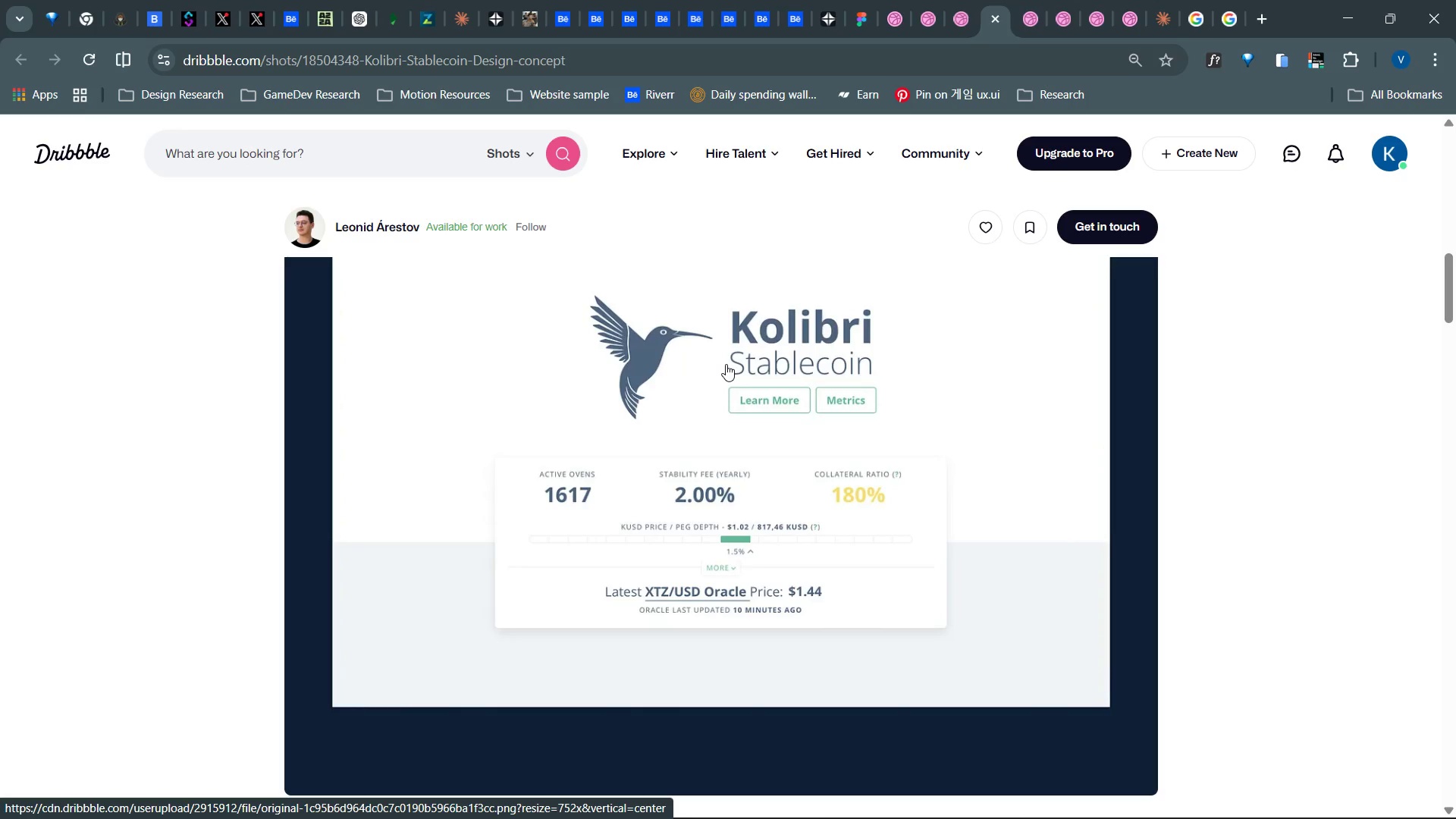 
wait(86.62)
 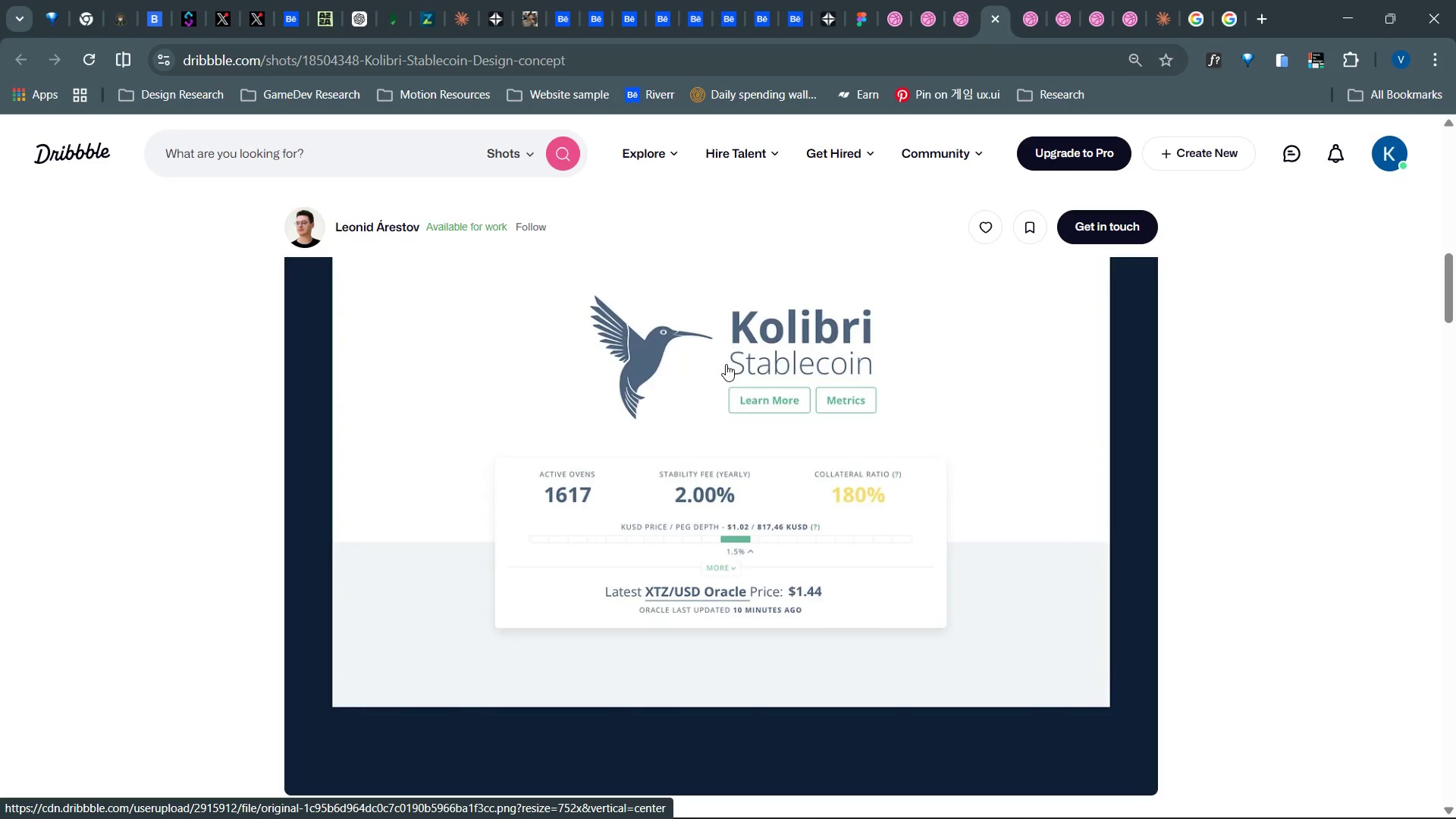 
scroll: coordinate [617, 648], scroll_direction: up, amount: 4.0
 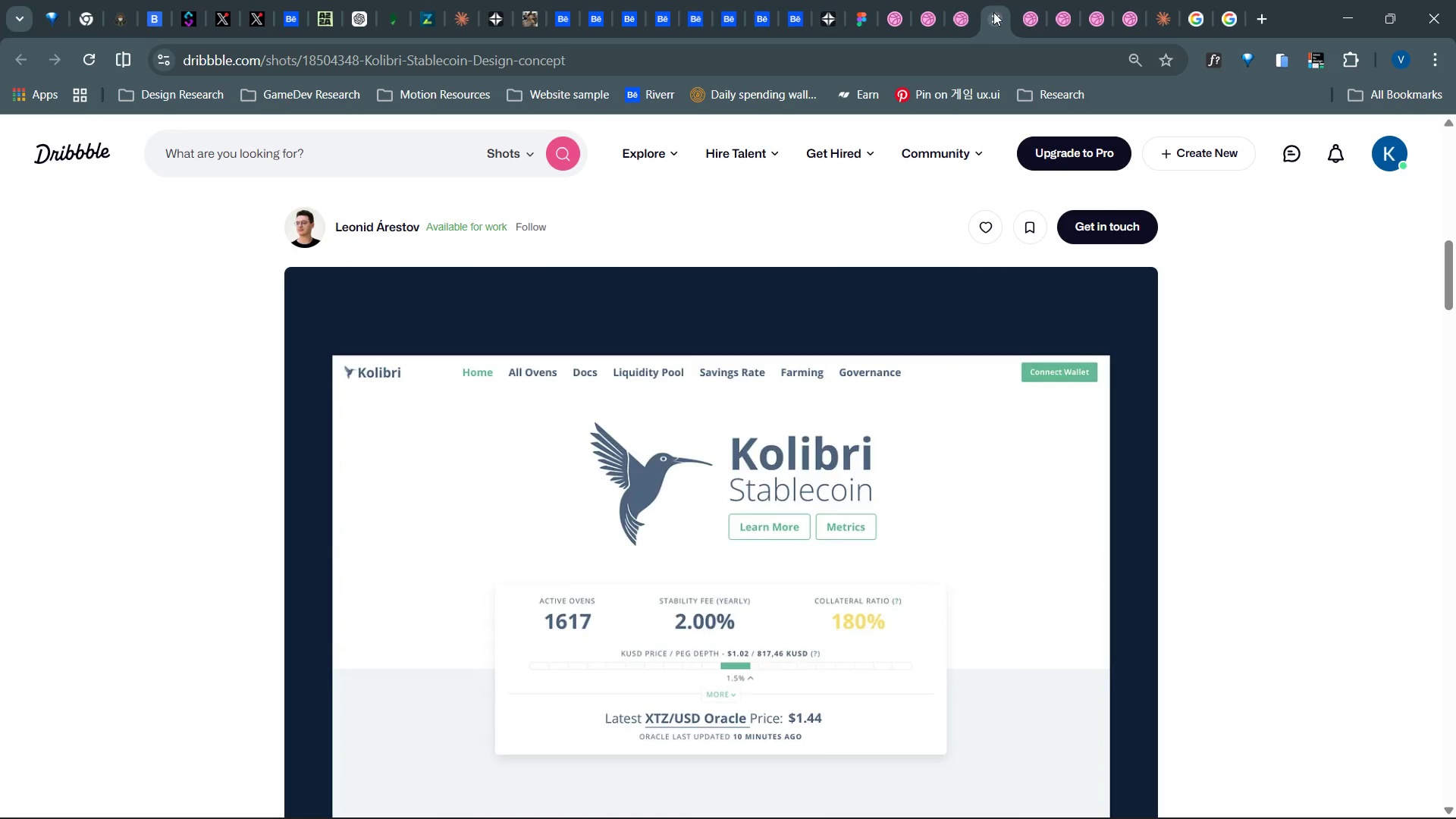 
left_click([993, 12])
 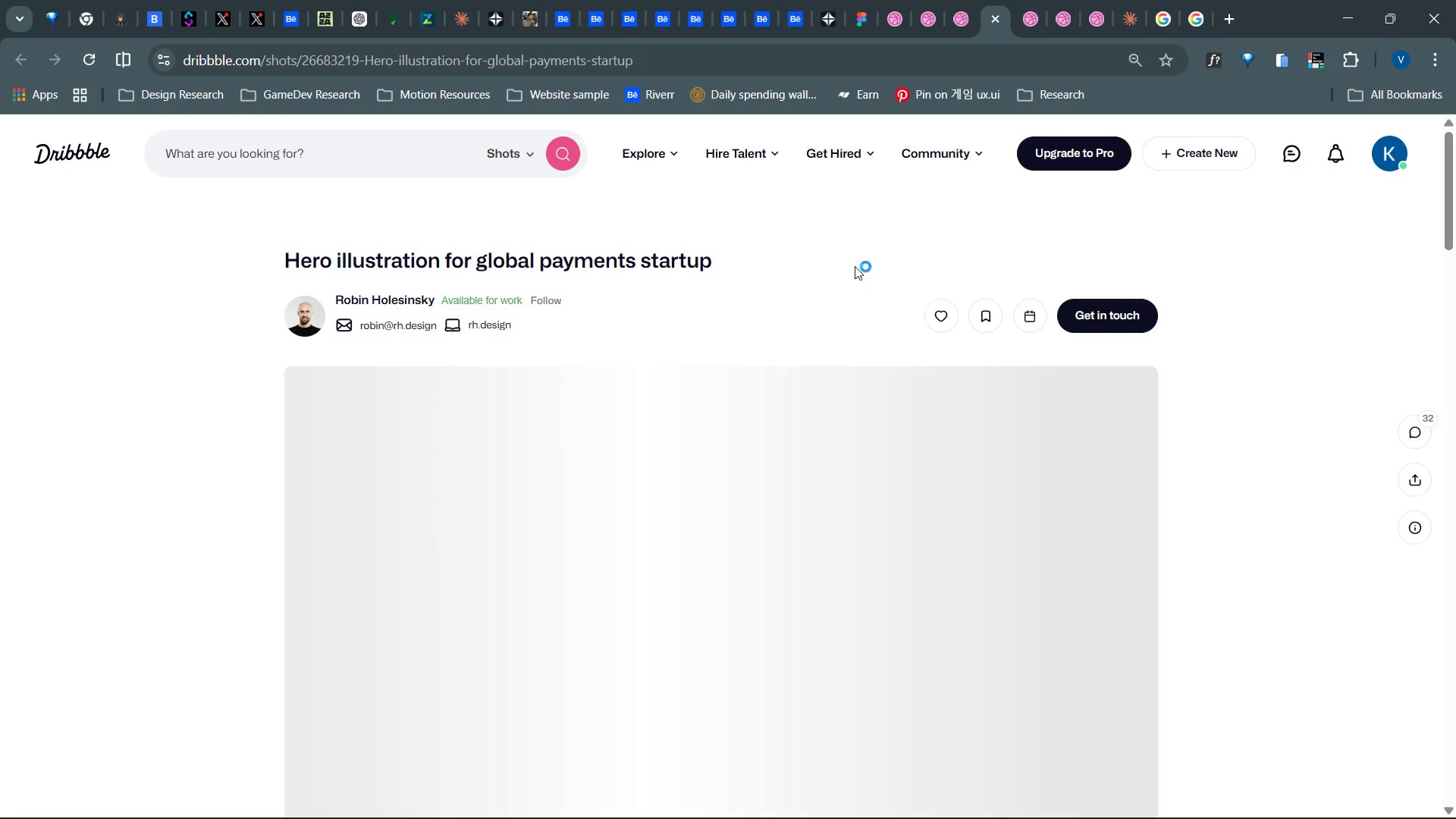 
scroll: coordinate [770, 515], scroll_direction: down, amount: 6.0
 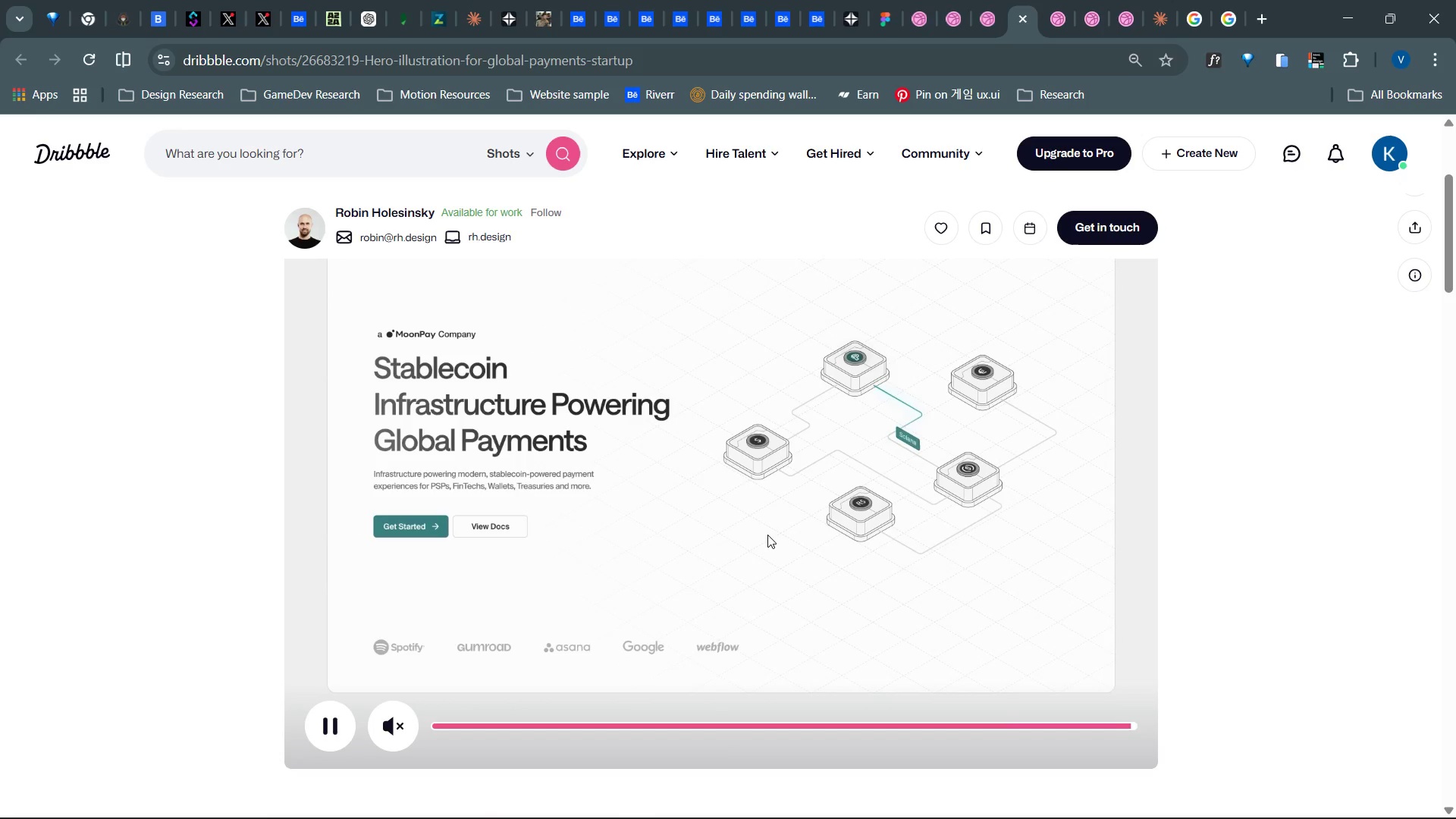 
wait(27.0)
 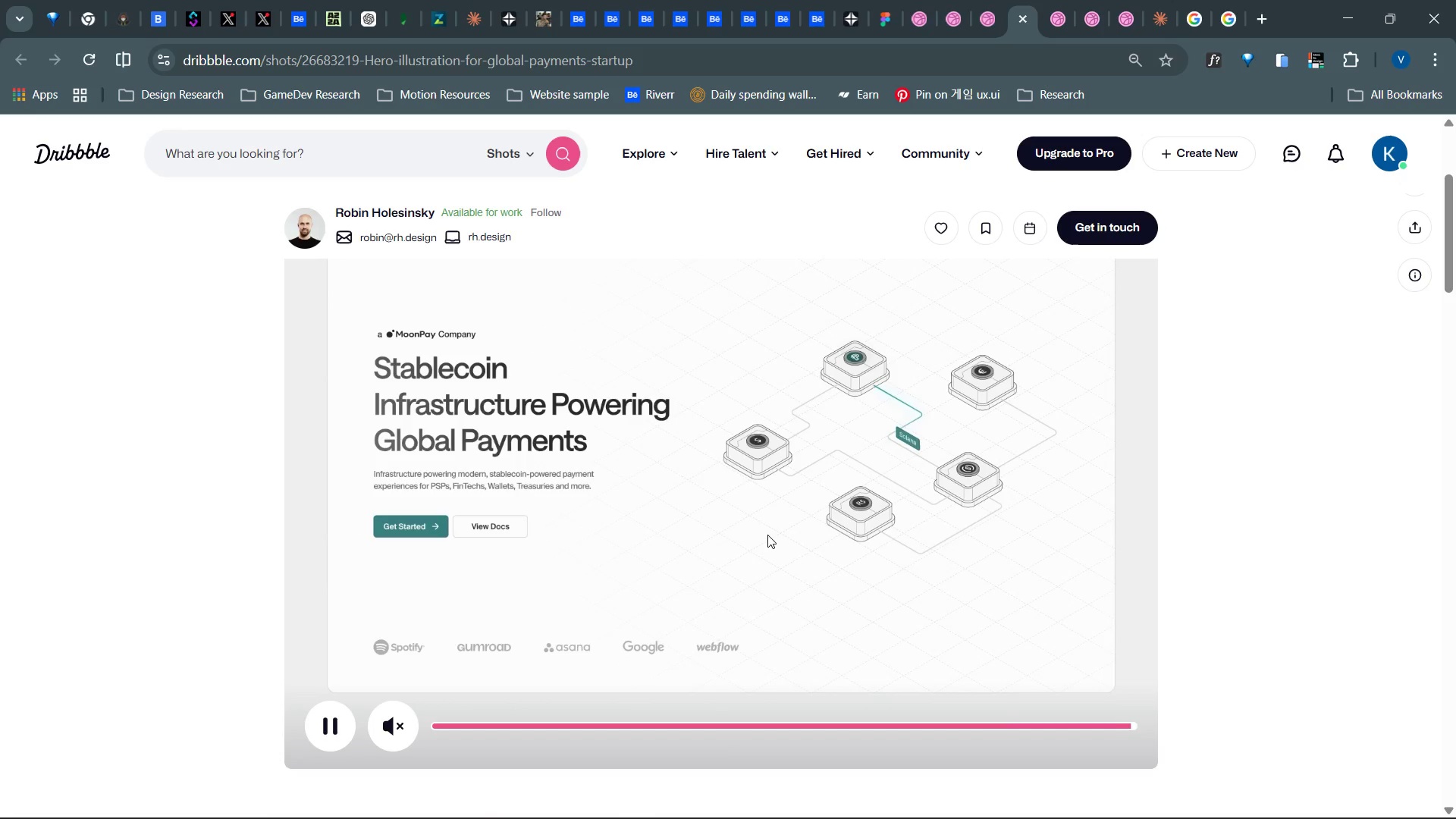 
scroll: coordinate [808, 566], scroll_direction: down, amount: 63.0
 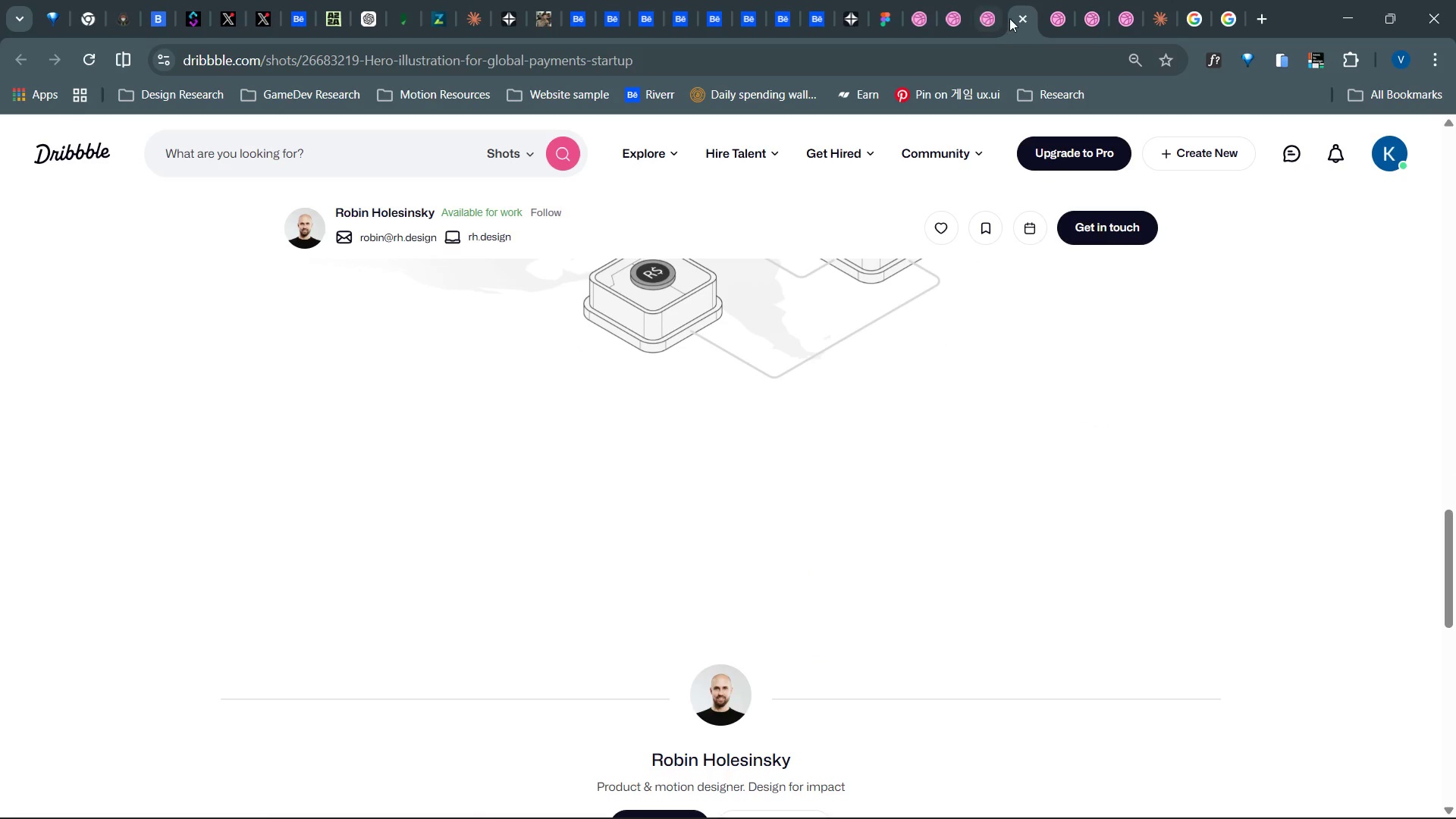 
left_click([1017, 17])
 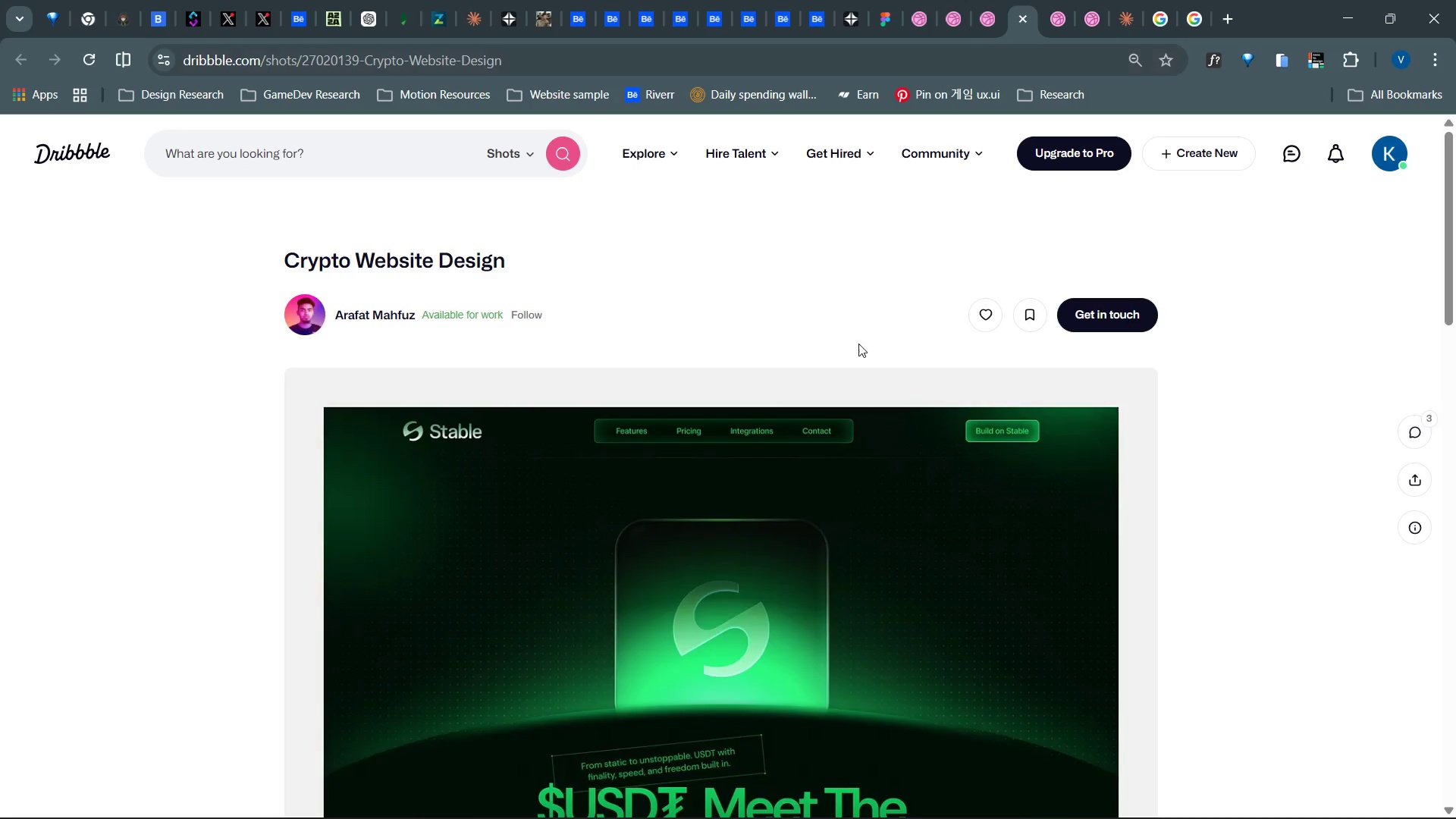 
scroll: coordinate [836, 388], scroll_direction: down, amount: 44.0
 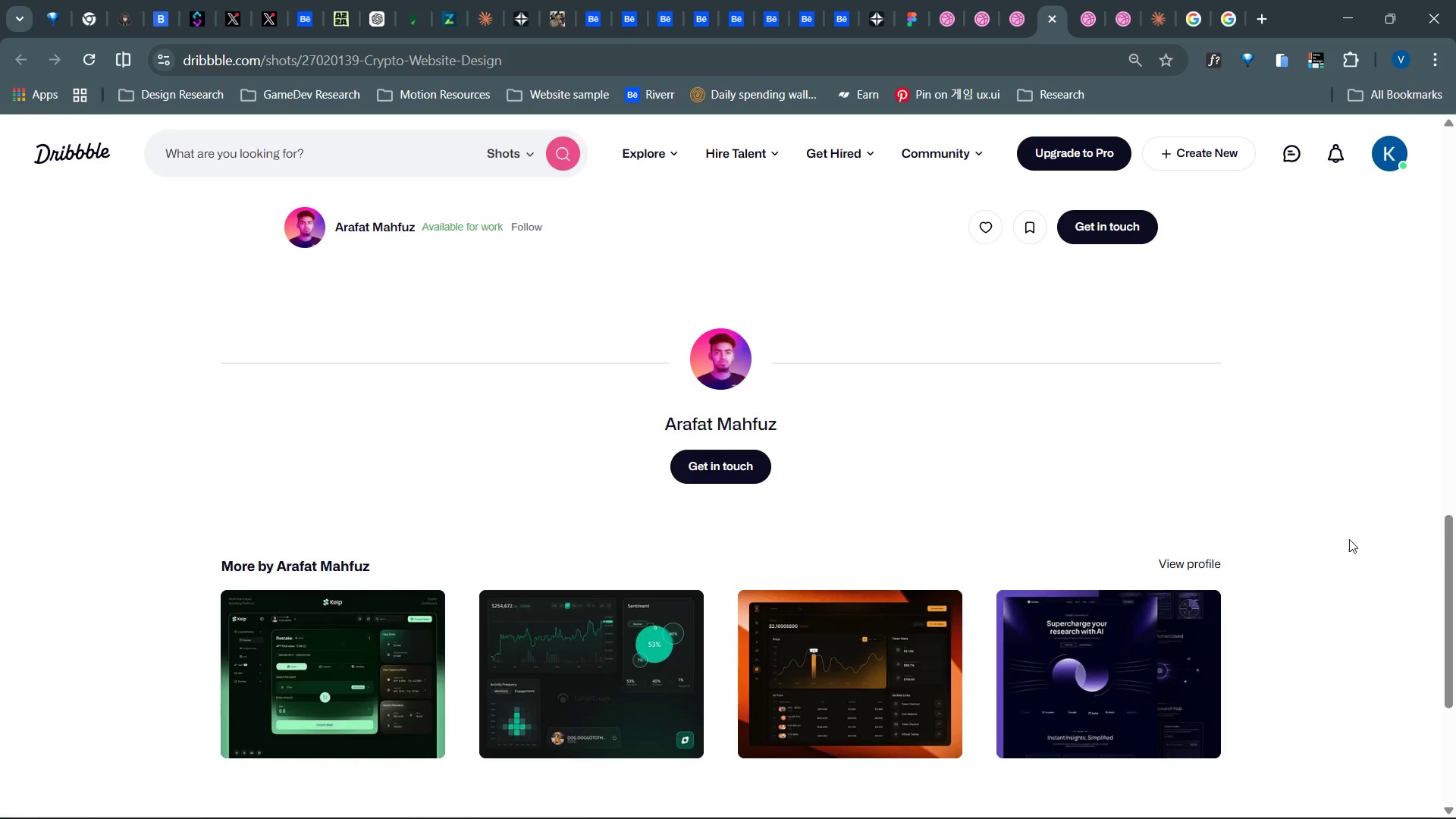 
left_click_drag(start_coordinate=[1445, 566], to_coordinate=[1454, 247])
 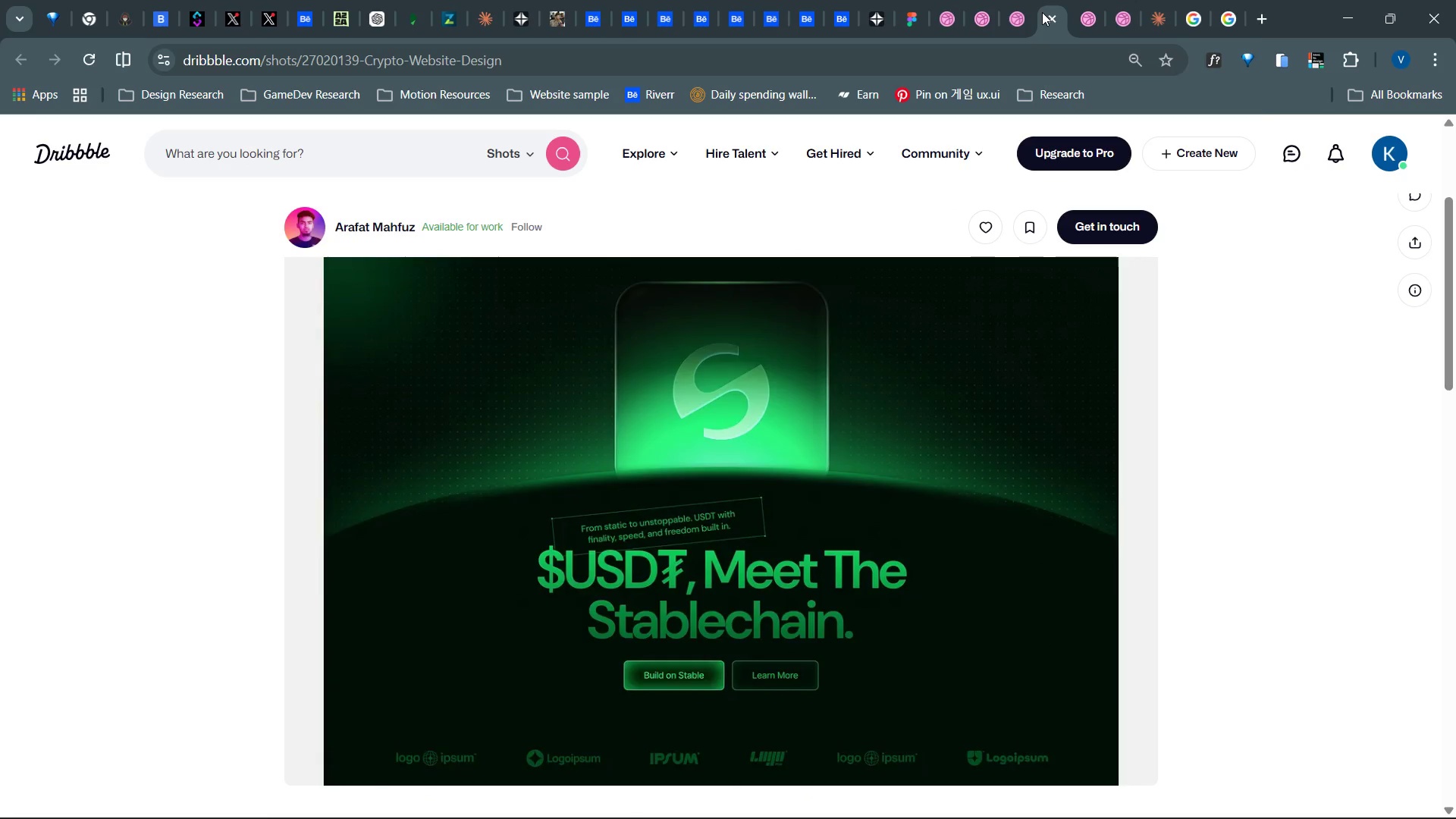 
left_click([1047, 12])
 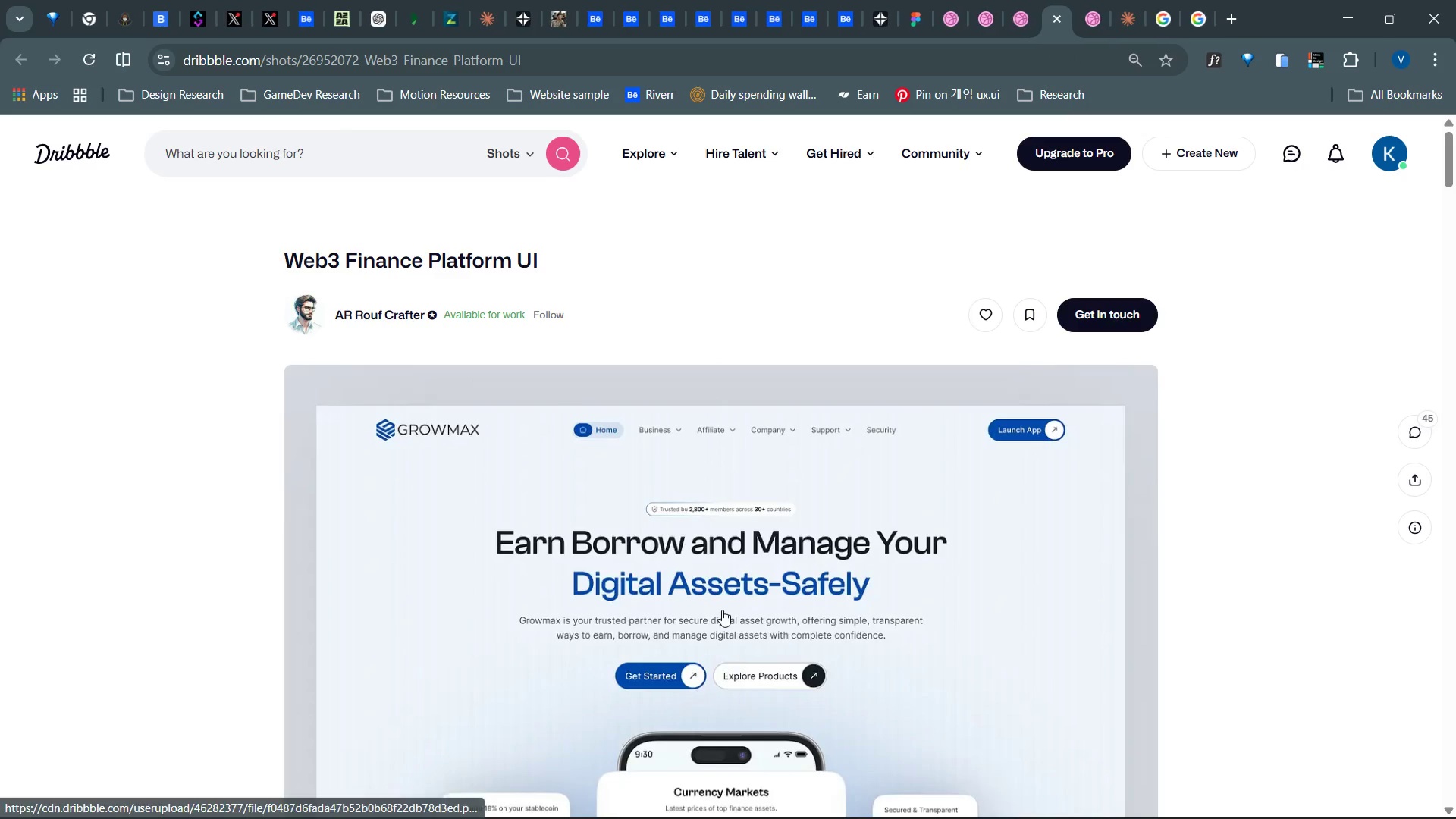 
scroll: coordinate [722, 610], scroll_direction: down, amount: 10.0
 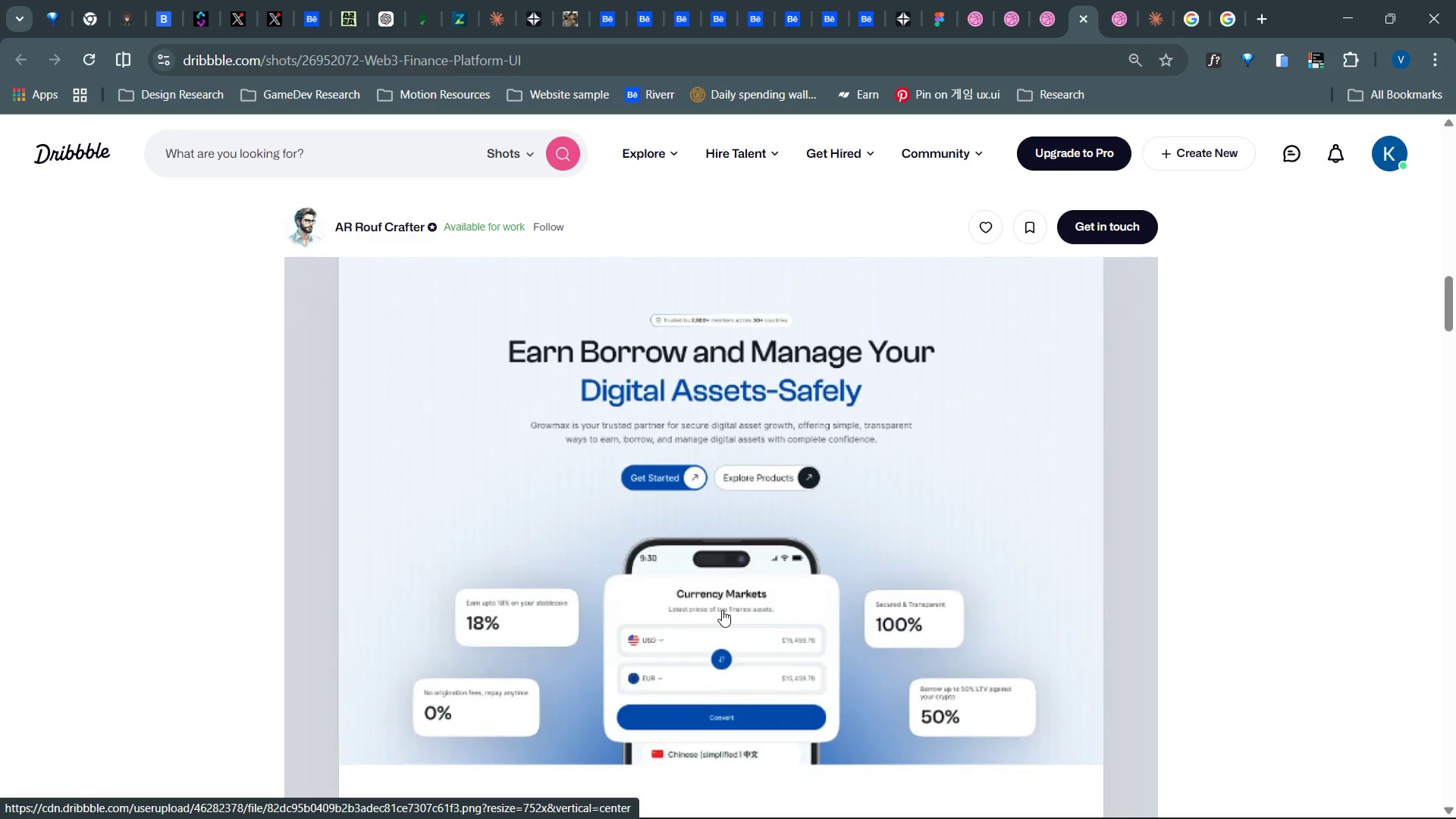 
wait(21.84)
 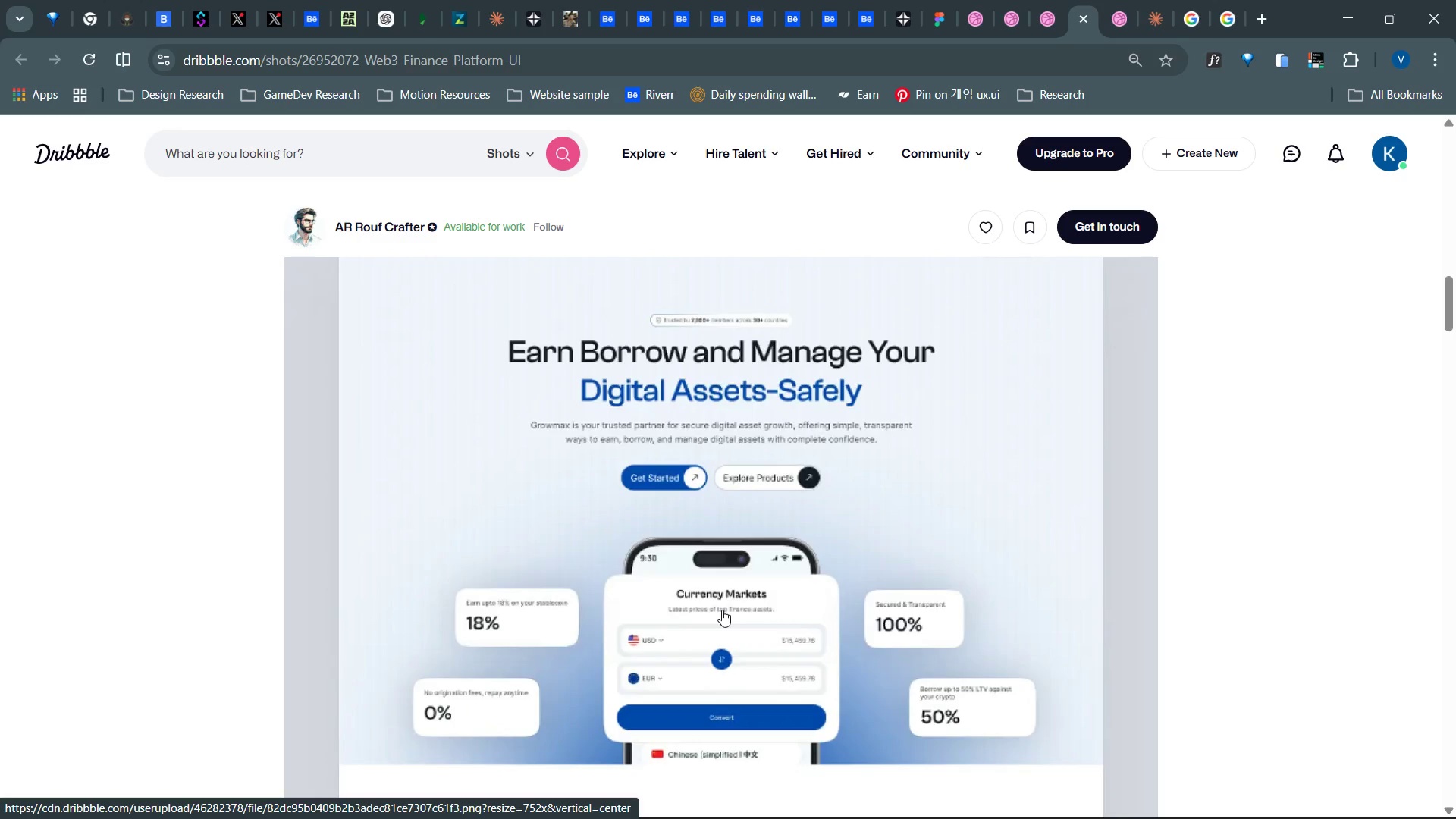 
scroll: coordinate [856, 648], scroll_direction: down, amount: 97.0
 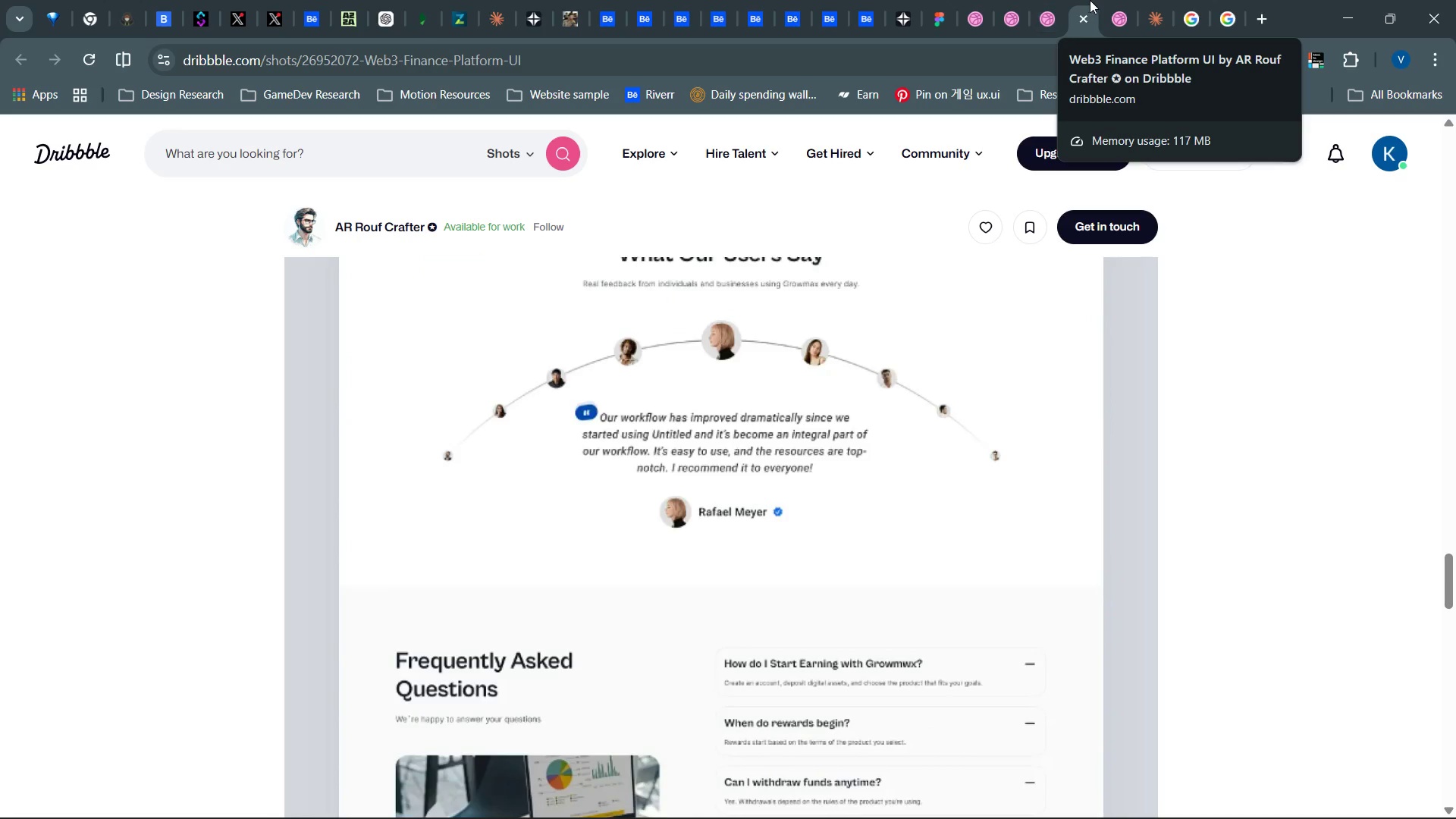 
left_click([1087, 18])
 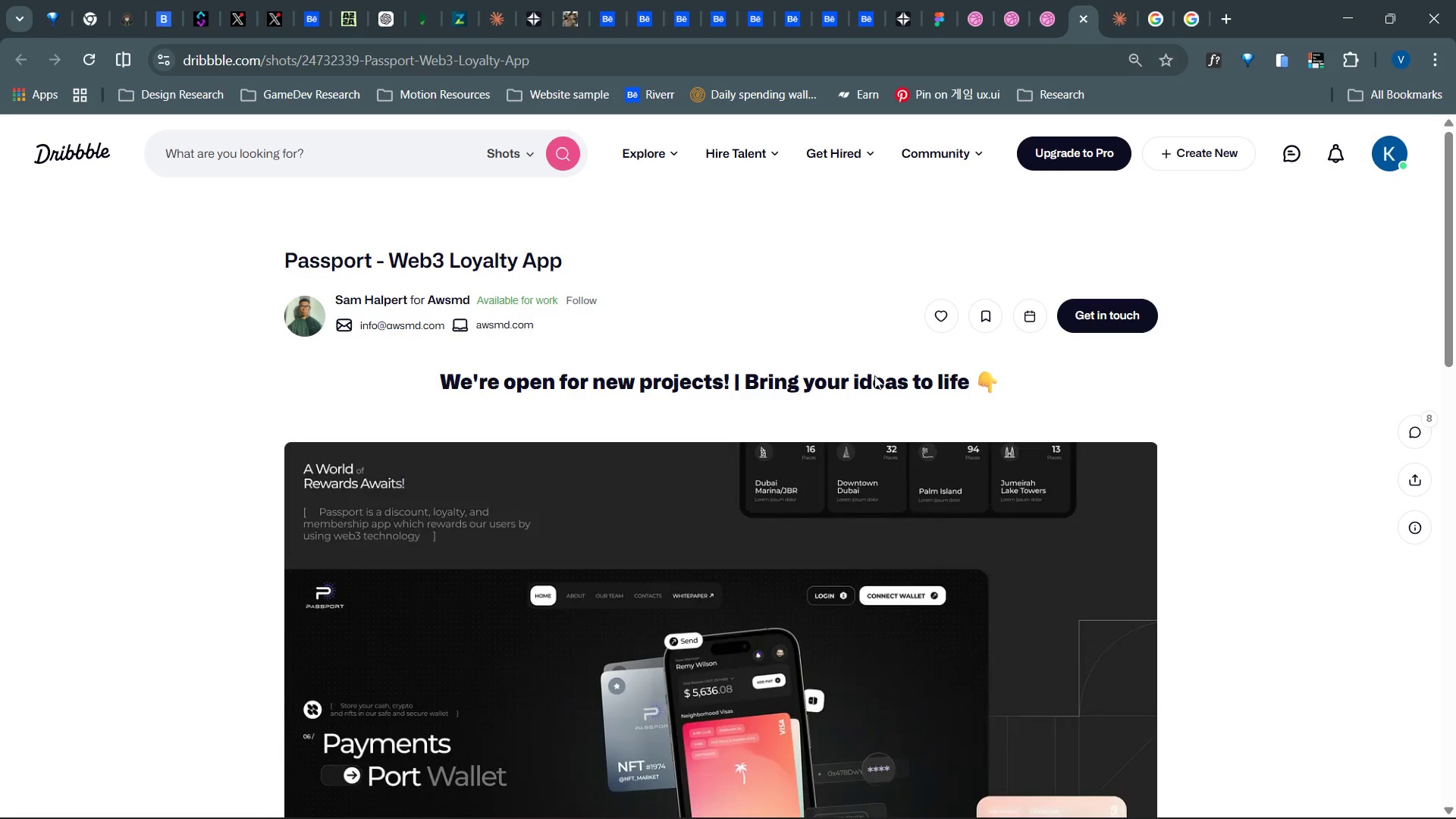 
scroll: coordinate [758, 527], scroll_direction: down, amount: 29.0
 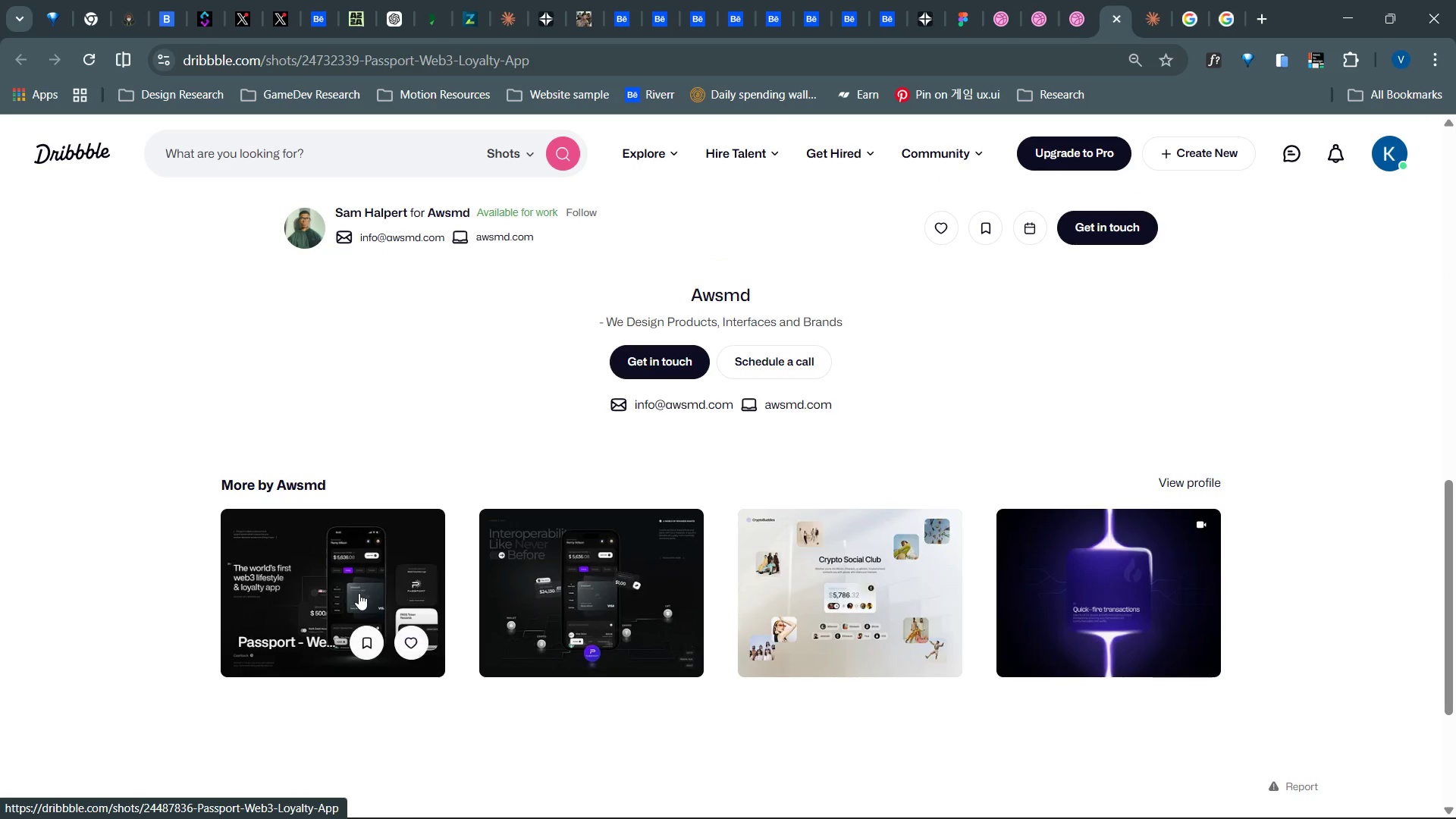 
scroll: coordinate [469, 554], scroll_direction: up, amount: 7.0
 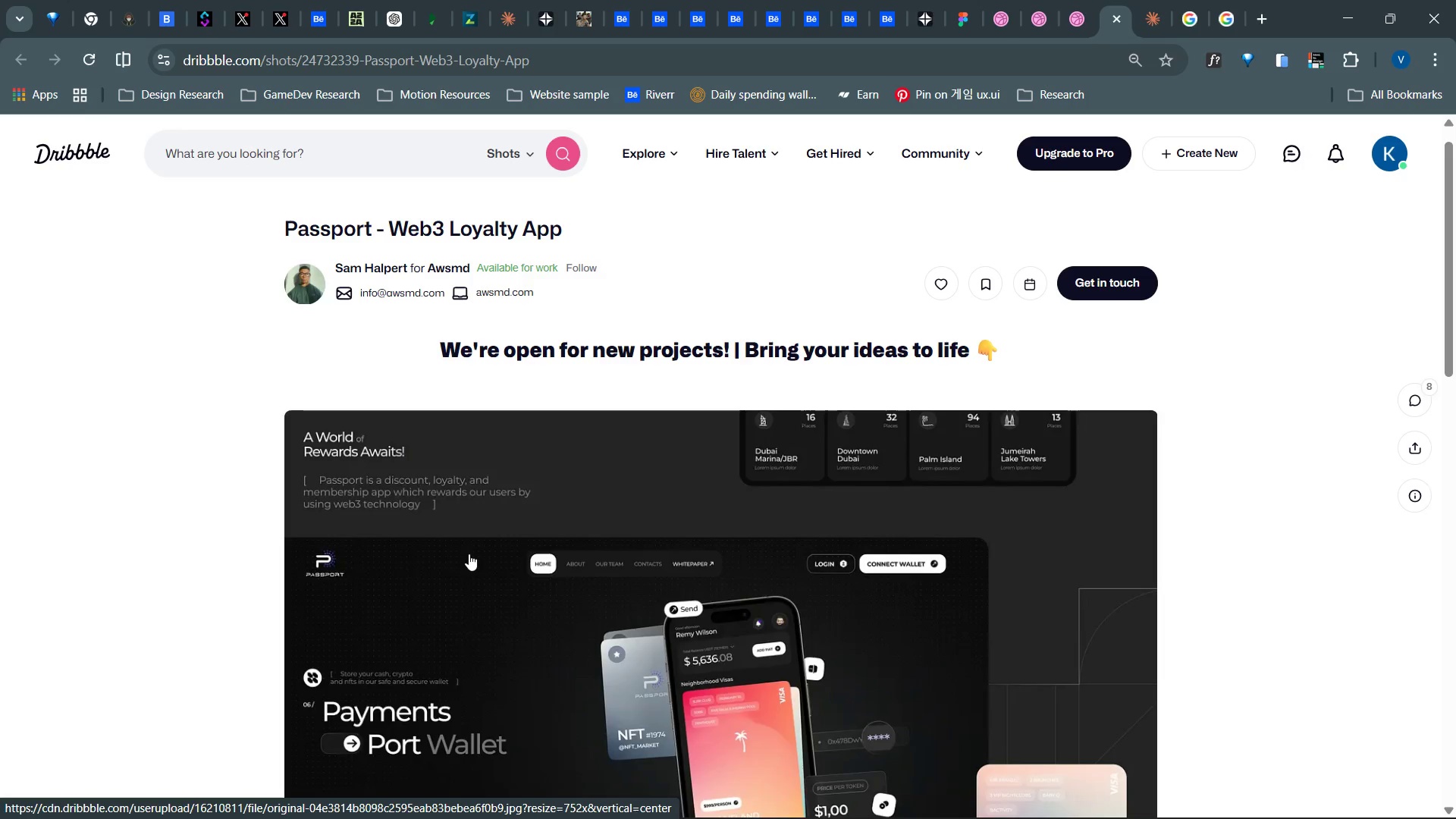 
wait(6.16)
 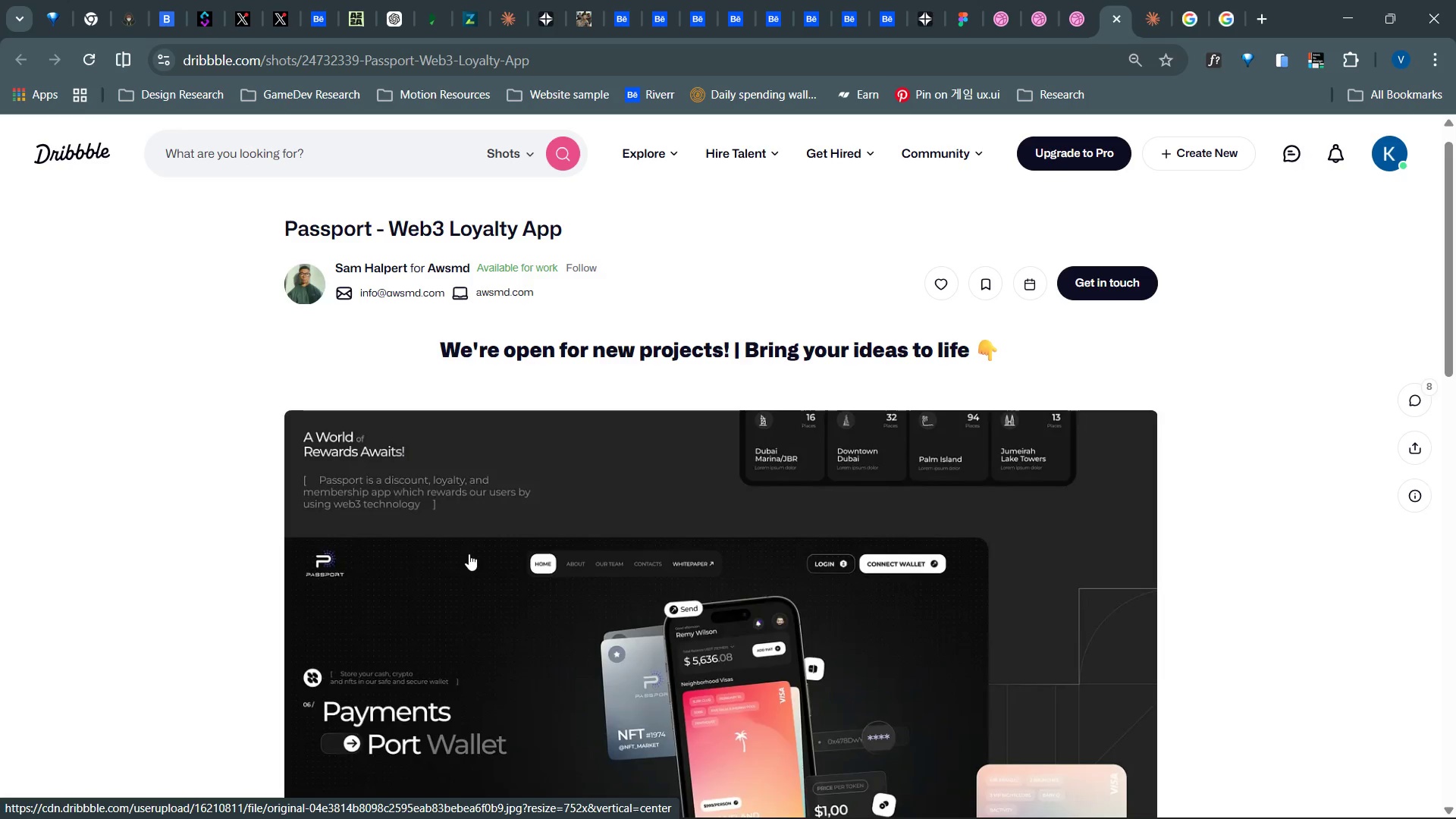 
left_click([1125, 18])
 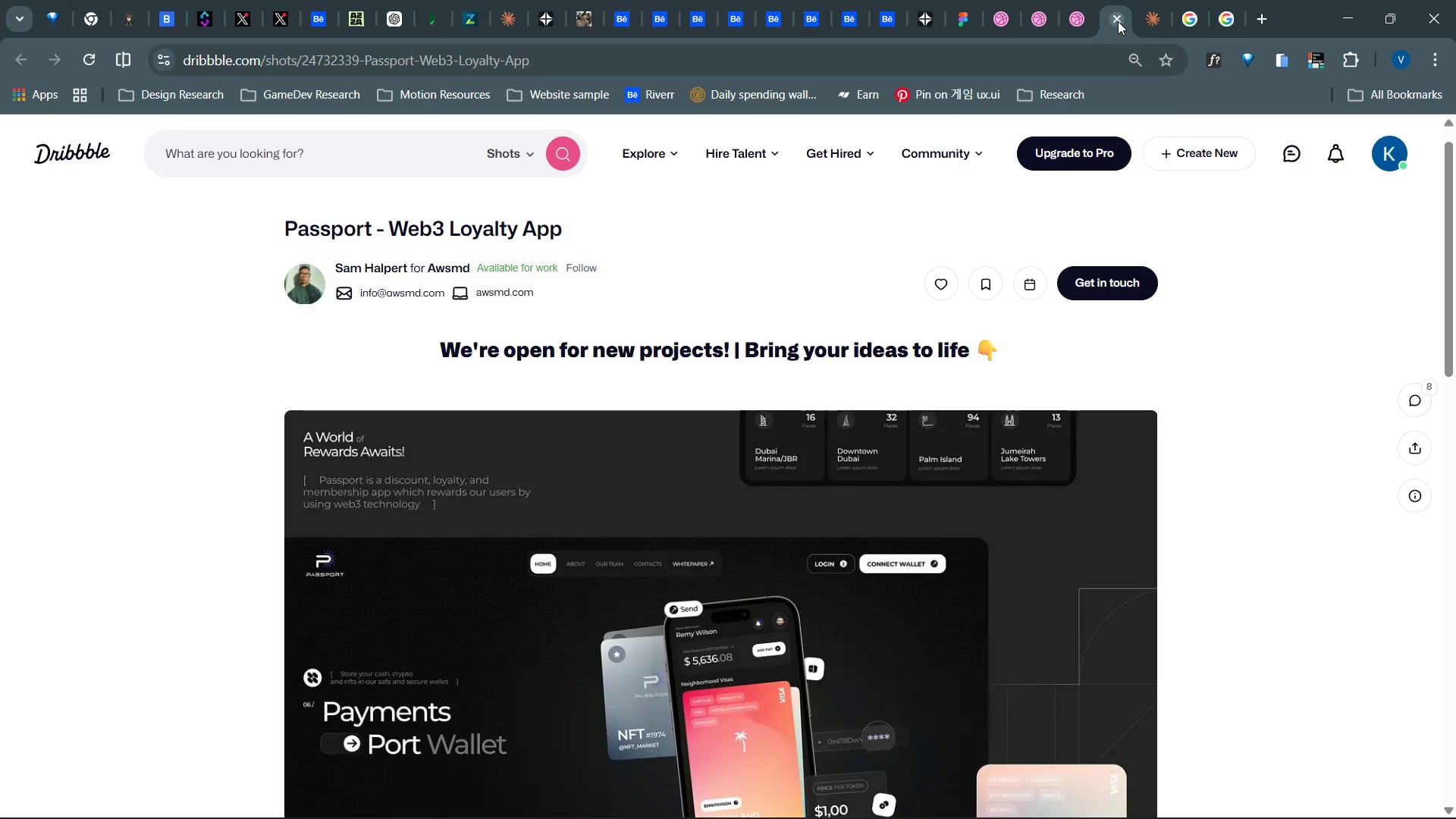 
left_click([1118, 21])
 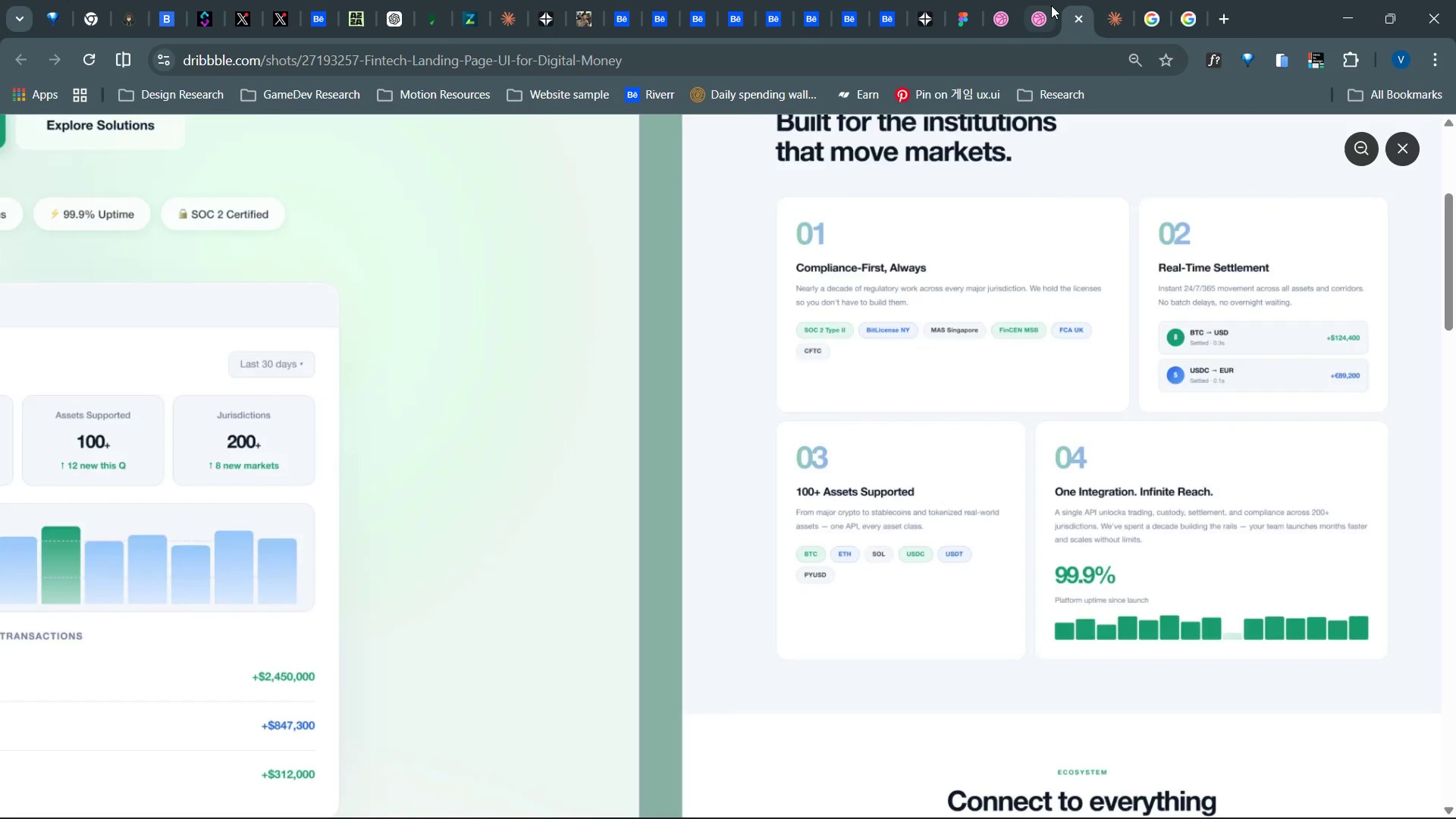 
left_click([1051, 5])
 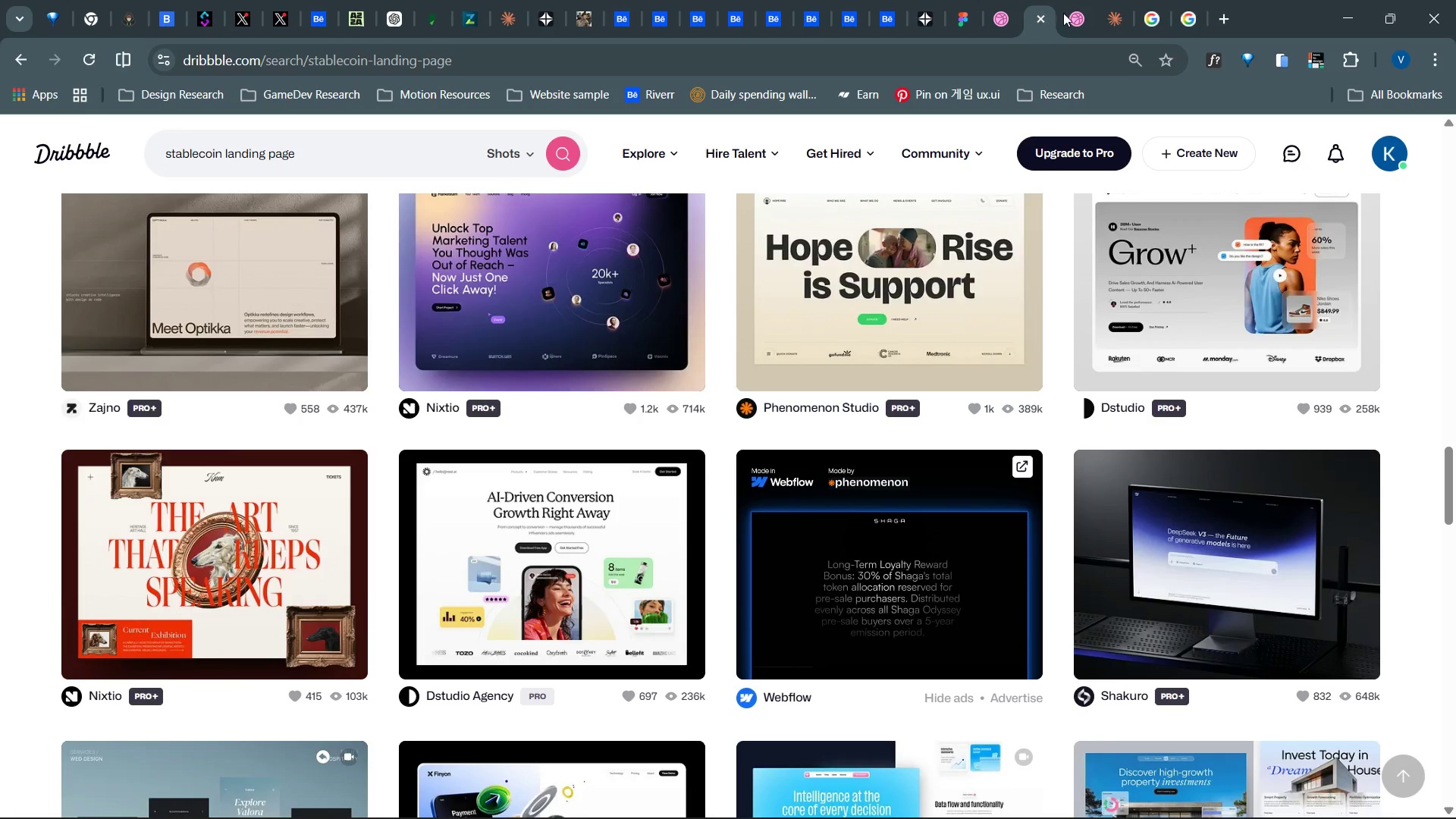 
left_click([1069, 8])
 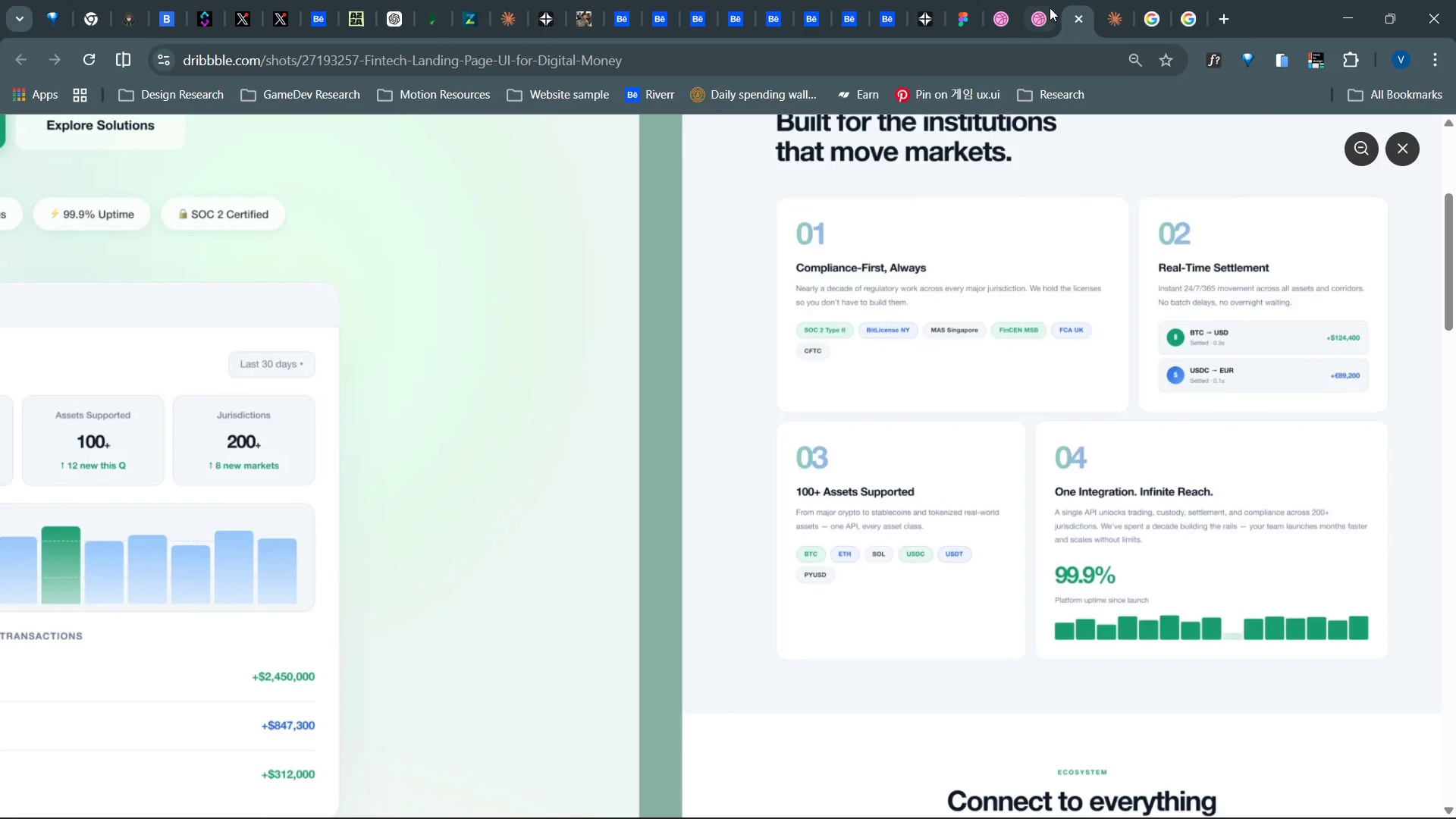 
left_click([1039, 5])
 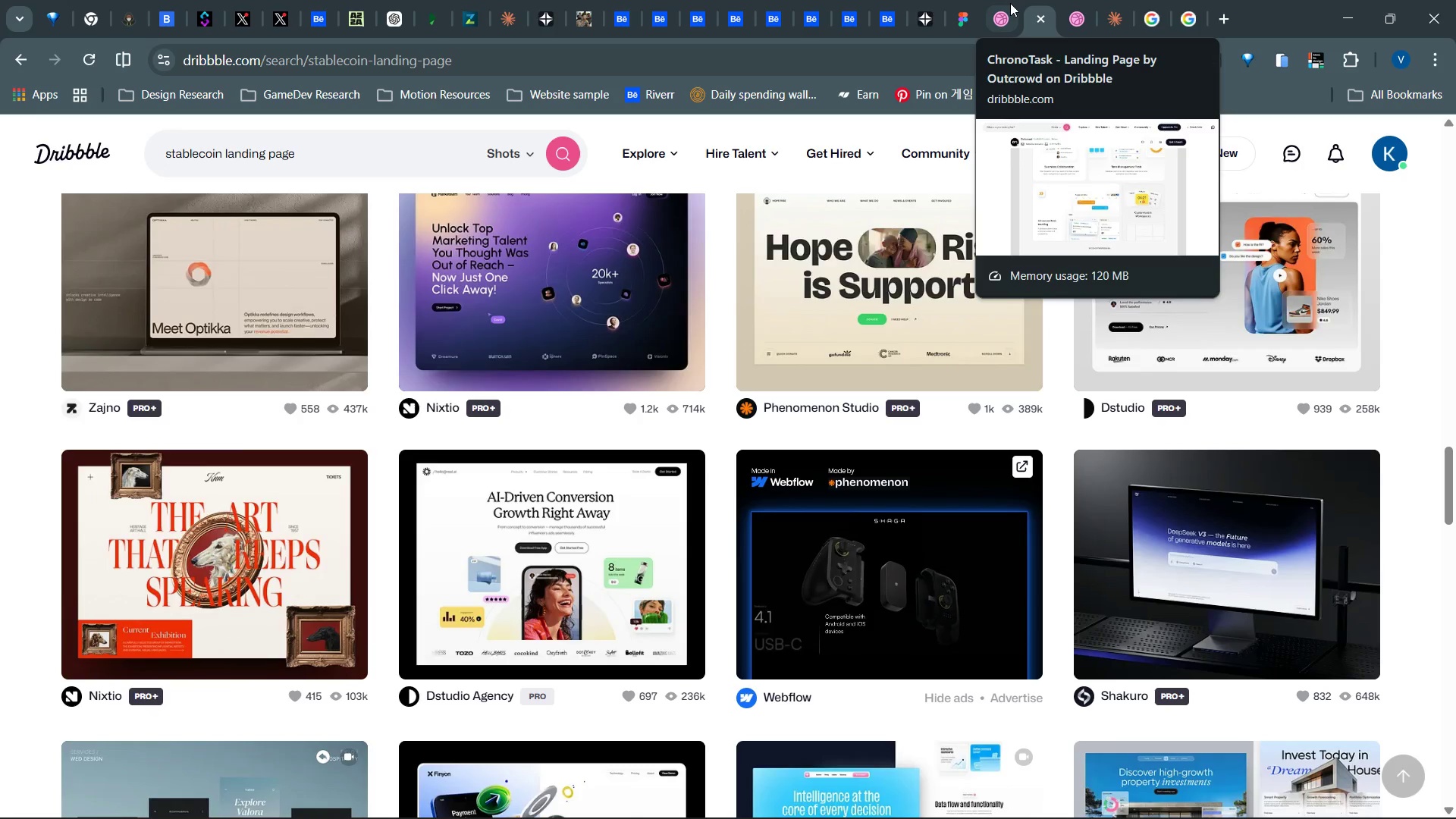 
left_click([1010, 3])
 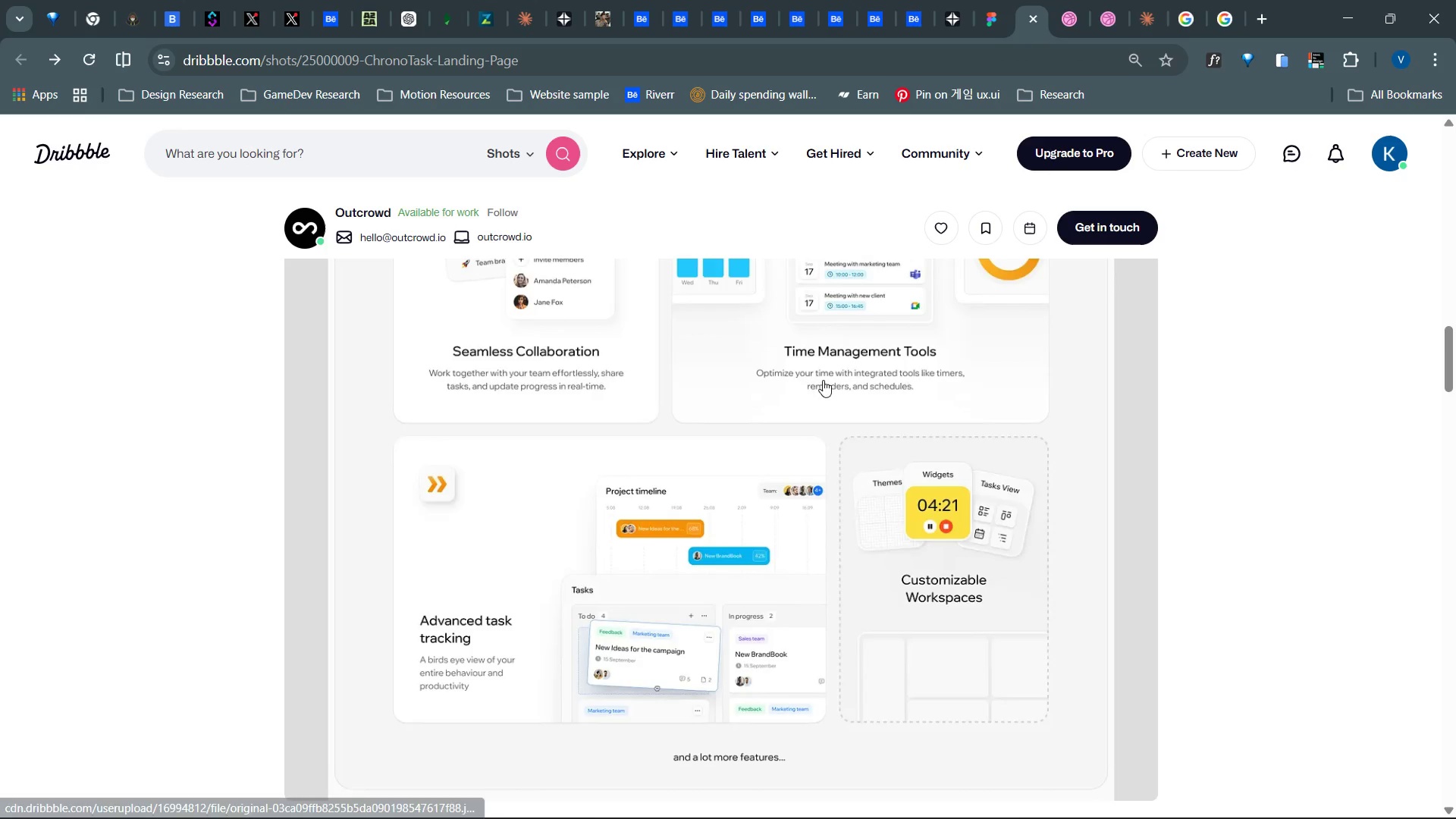 
scroll: coordinate [766, 474], scroll_direction: up, amount: 9.0
 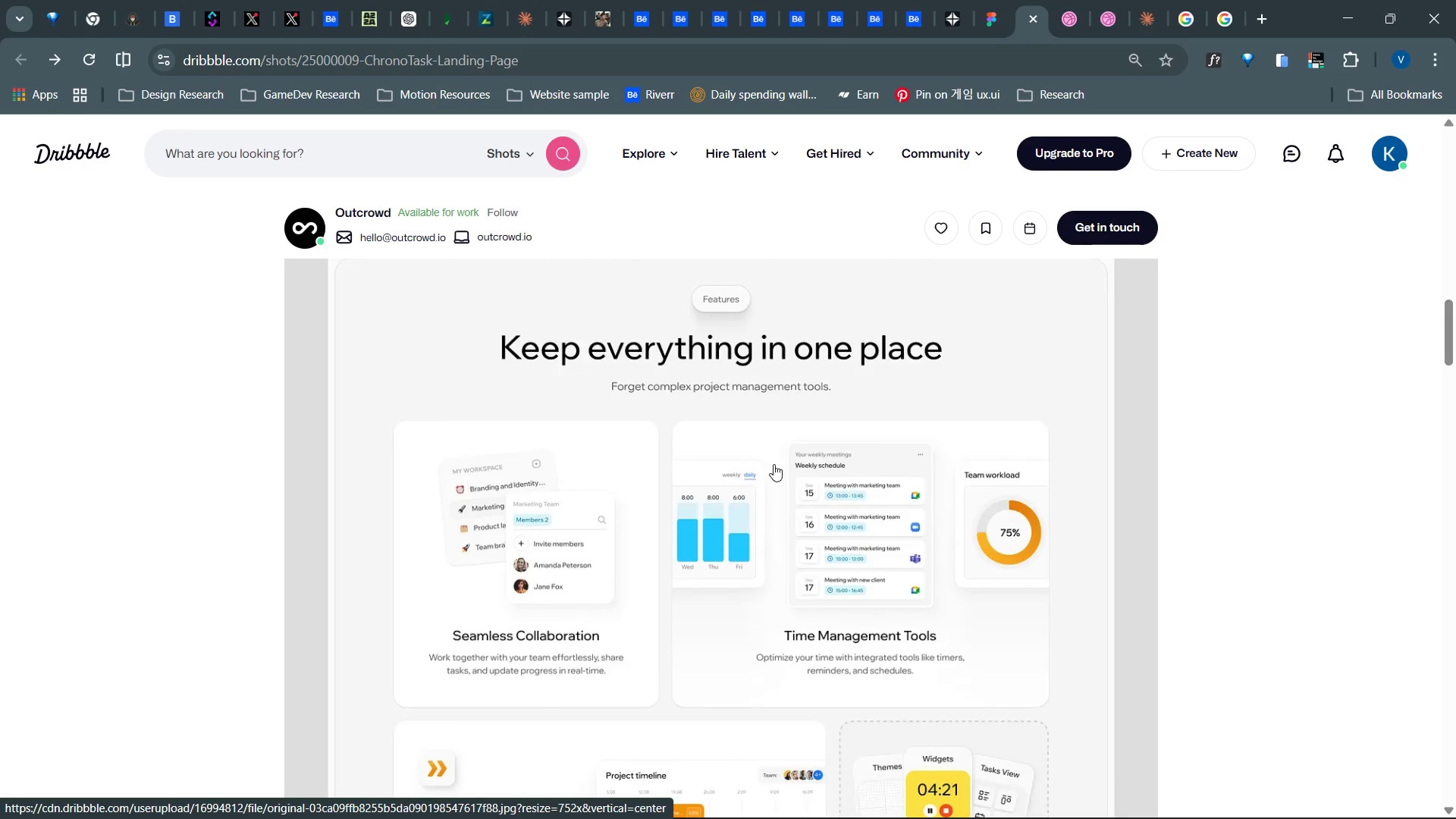 
left_click([1200, 0])
 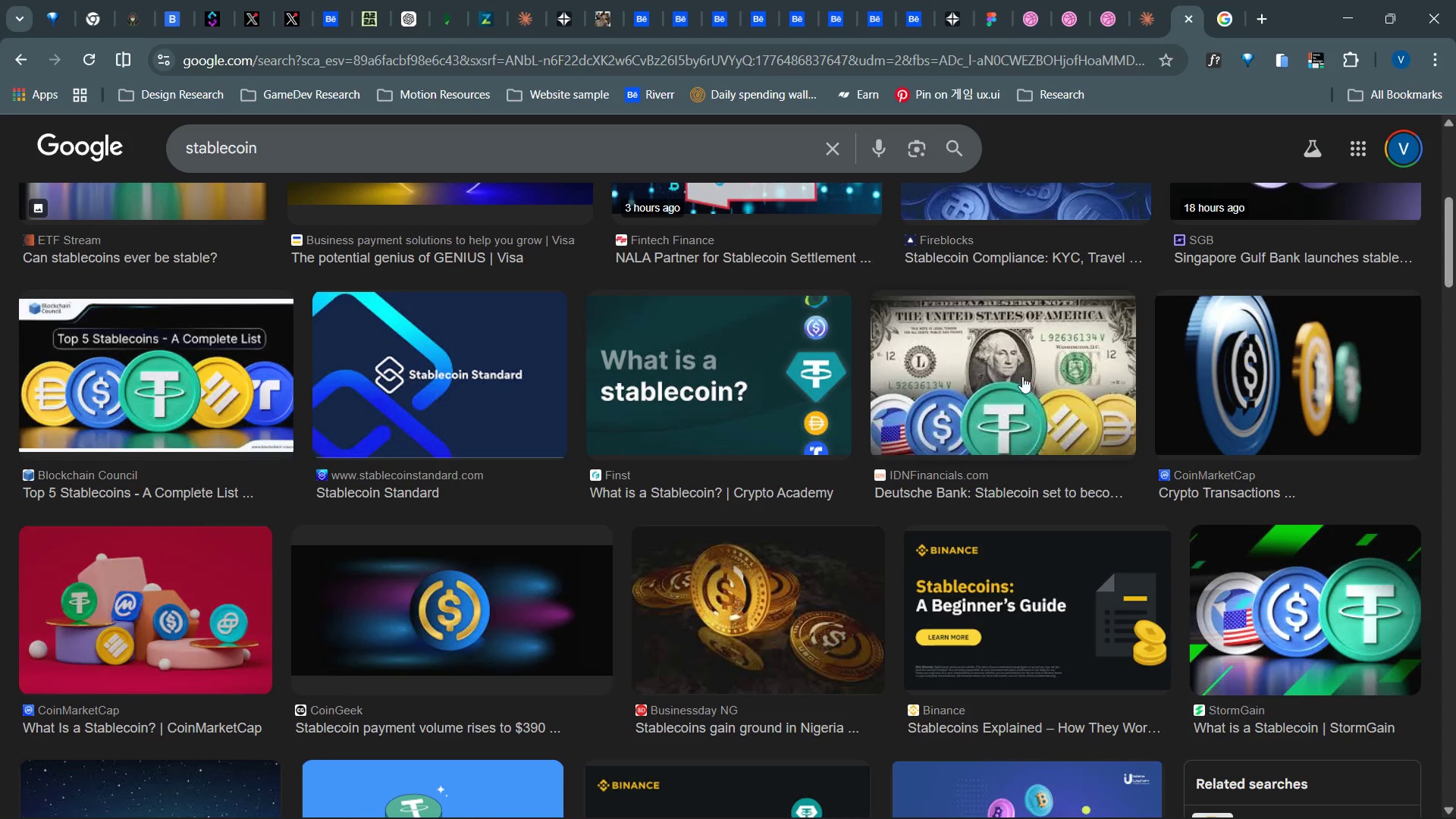 
key(Alt+AltLeft)
 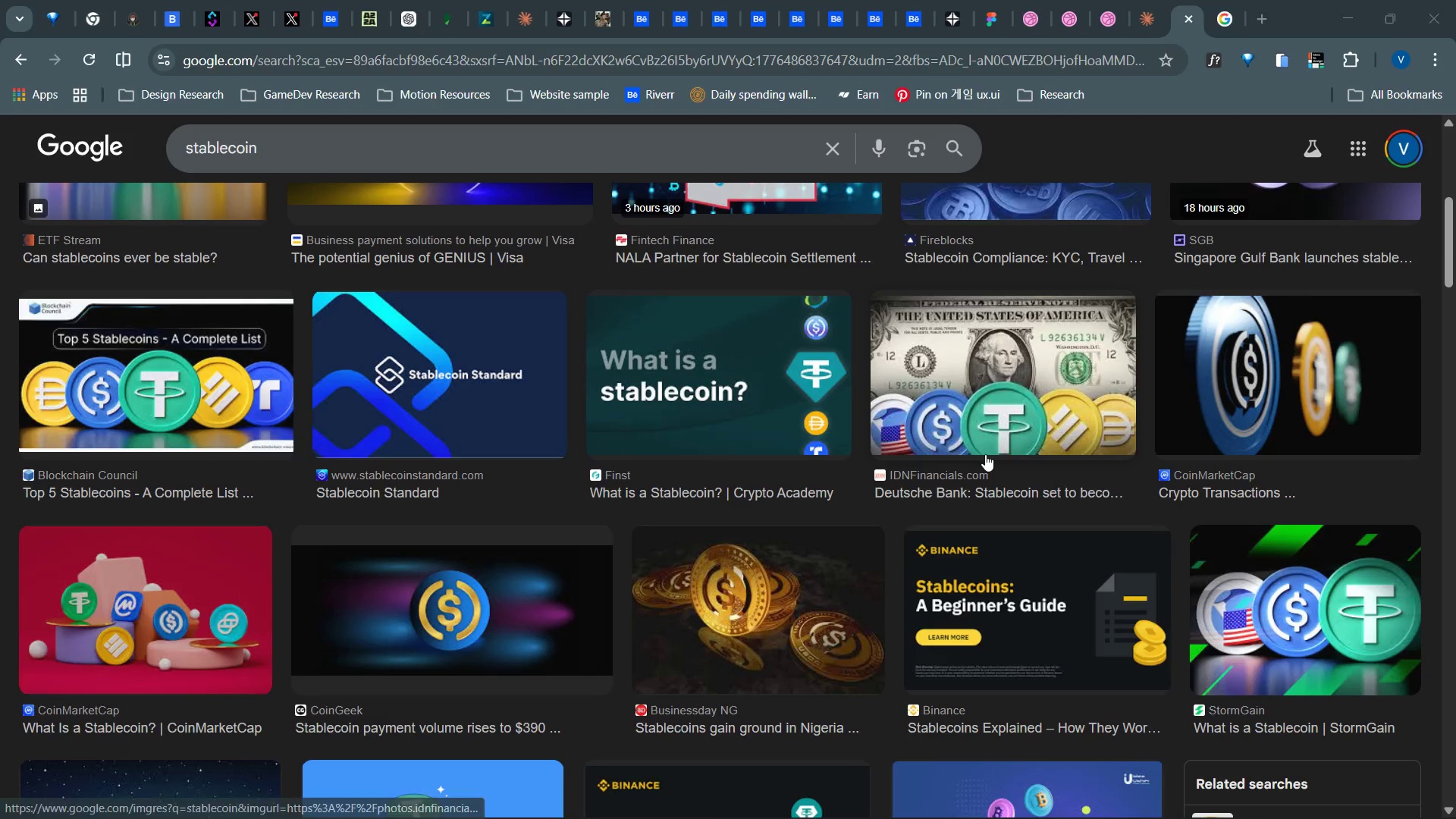 
key(Alt+Tab)
 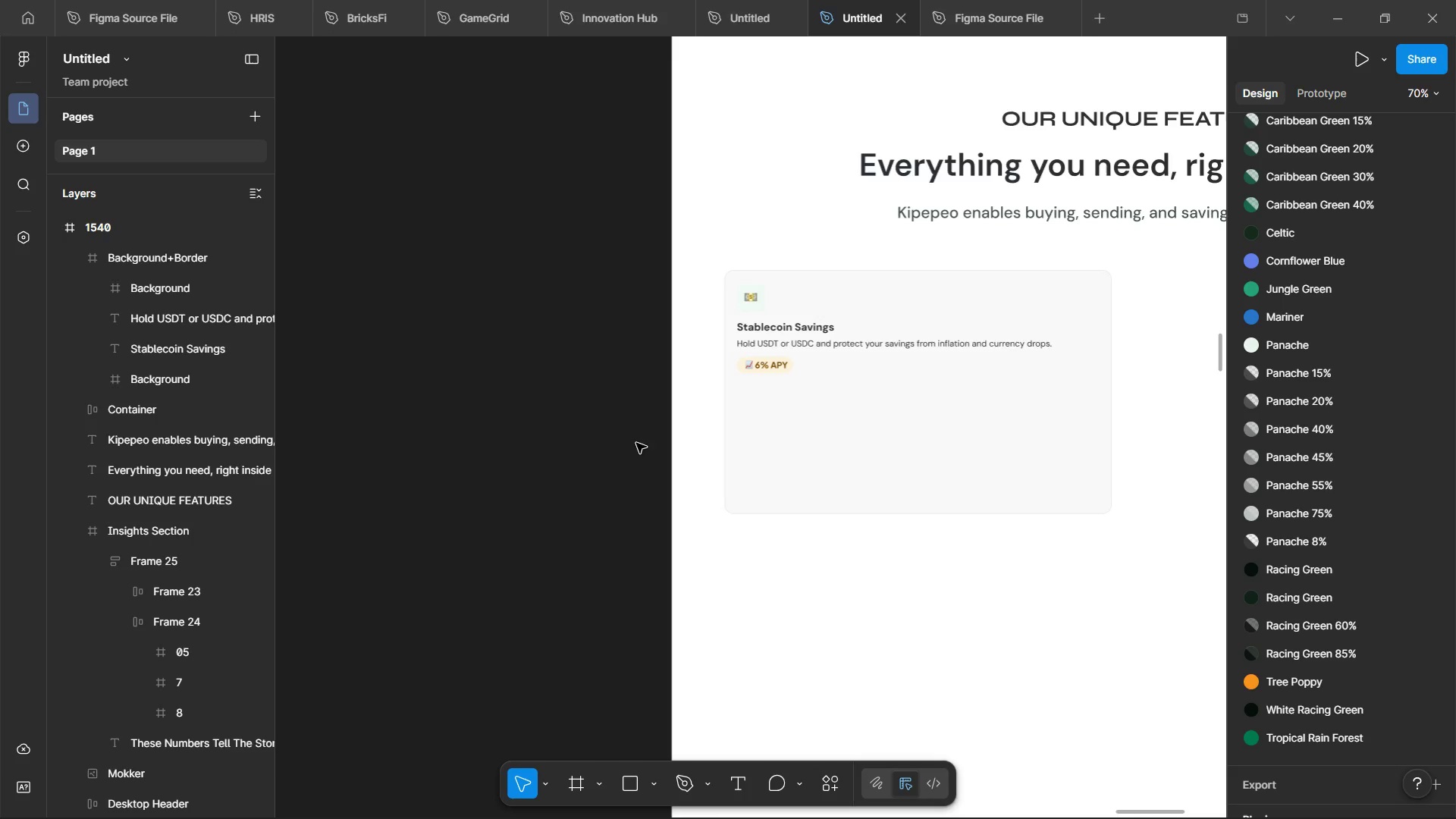 
hold_key(key=ControlLeft, duration=0.98)
hold_key(key=ShiftLeft, duration=1.52)
scroll: coordinate [623, 448], scroll_direction: up, amount: 3.0
 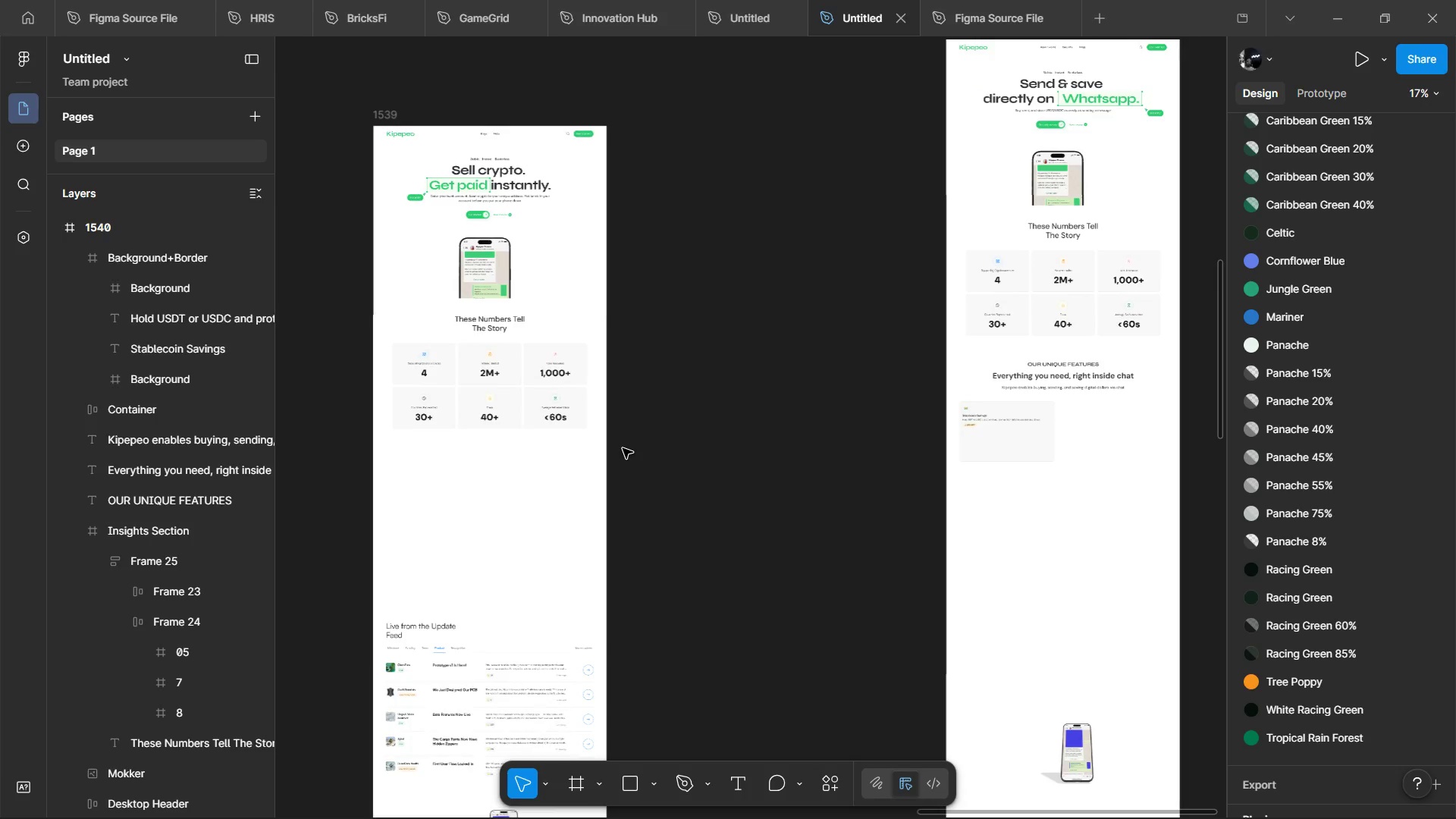 
hold_key(key=ShiftLeft, duration=0.73)
hold_key(key=ControlLeft, duration=1.52)
scroll: coordinate [623, 448], scroll_direction: down, amount: 2.0
 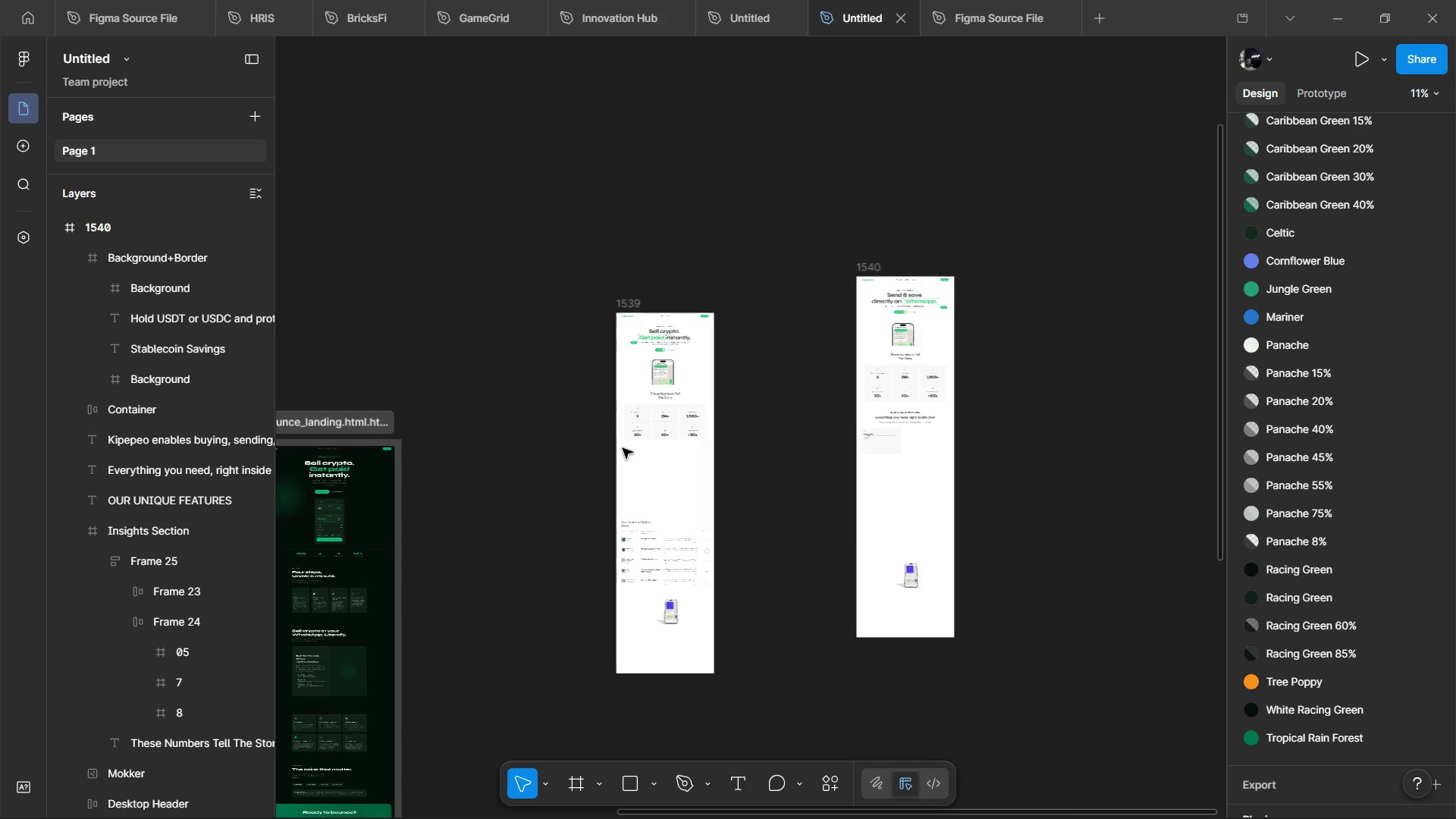 
hold_key(key=ControlLeft, duration=1.33)
scroll: coordinate [623, 448], scroll_direction: down, amount: 3.0
 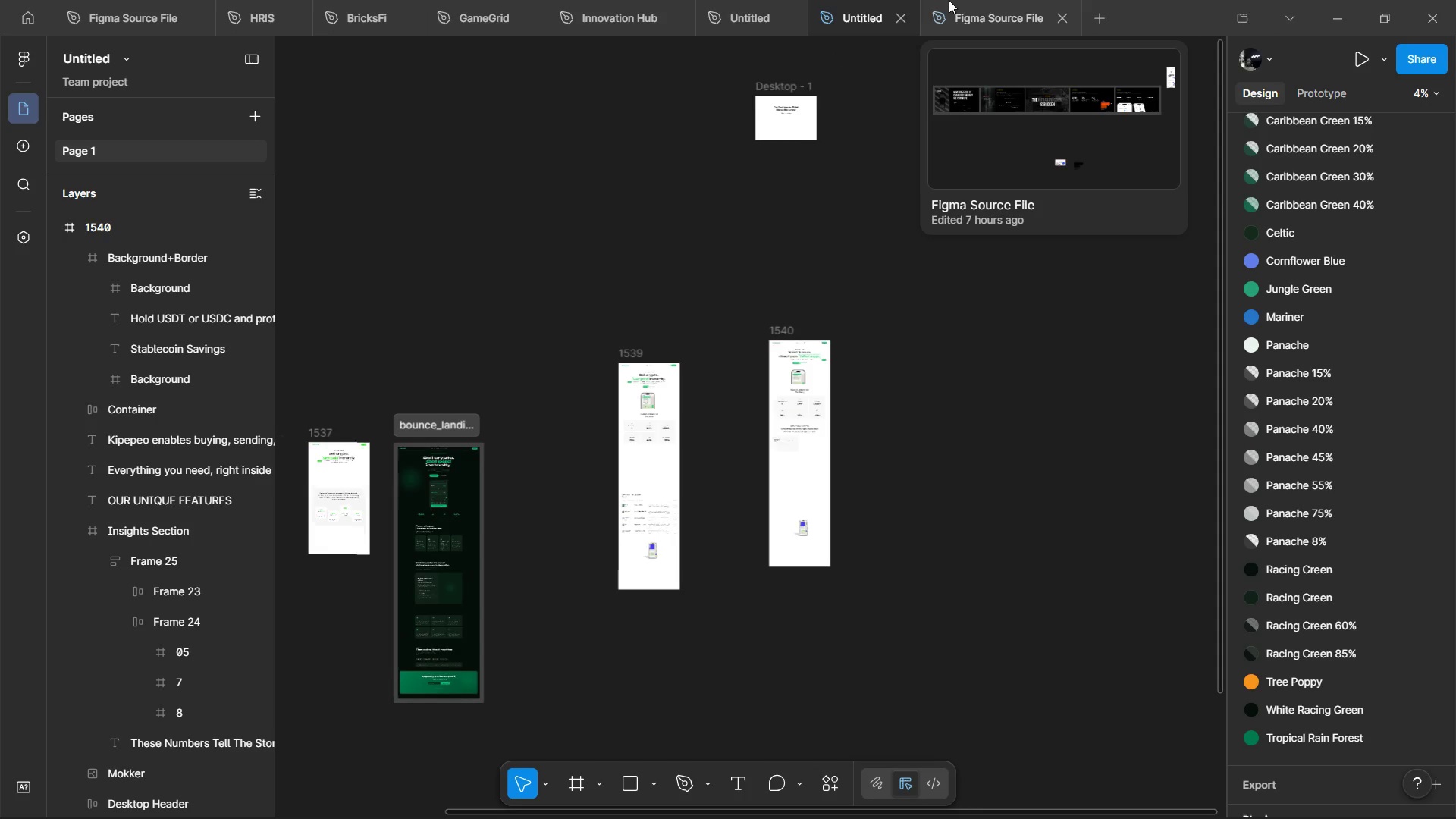 
left_click([950, 0])
 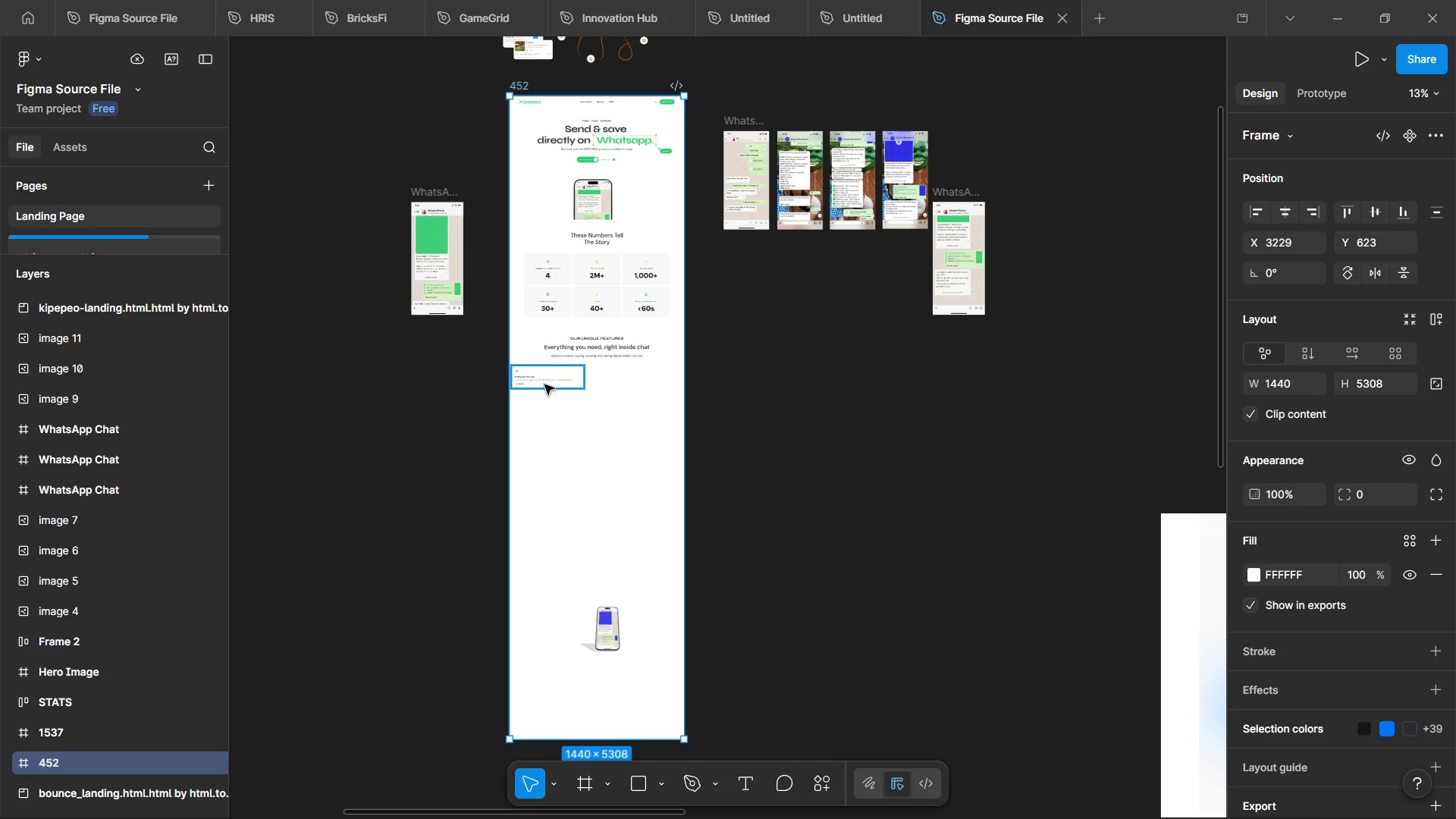 
hold_key(key=ControlLeft, duration=1.52)
 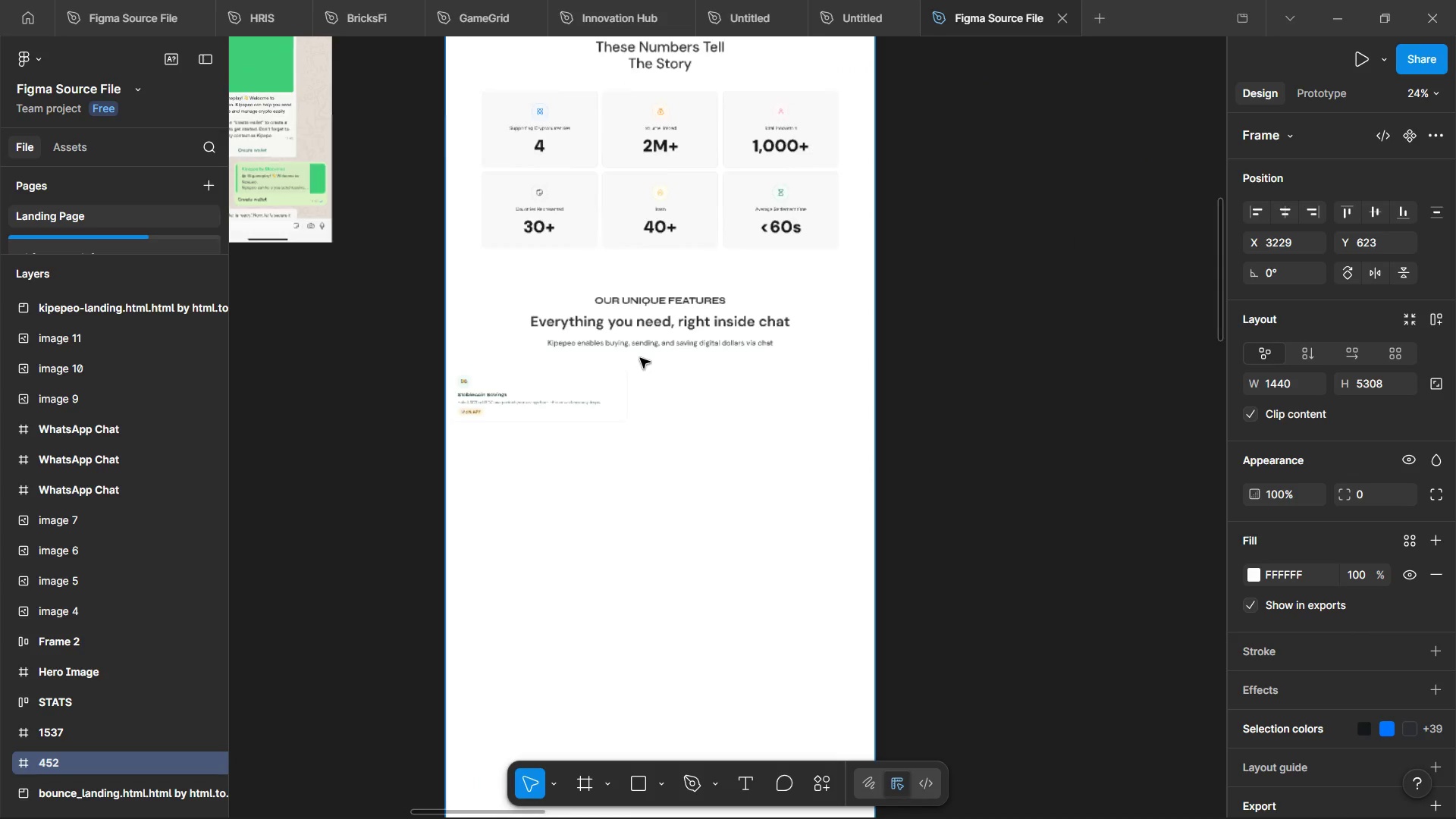 
key(Control+ControlLeft)
 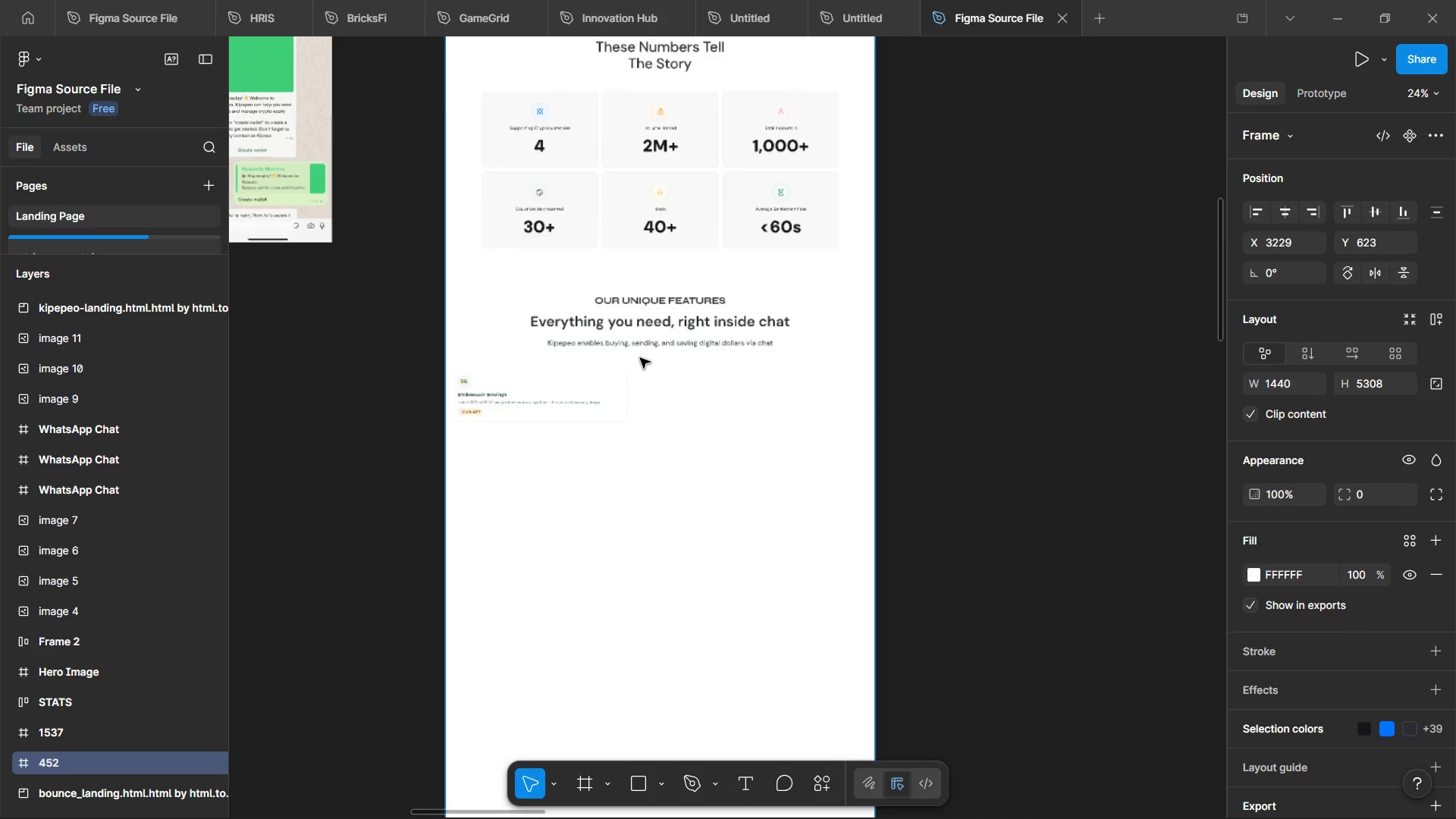 
scroll: coordinate [640, 358], scroll_direction: up, amount: 18.0
 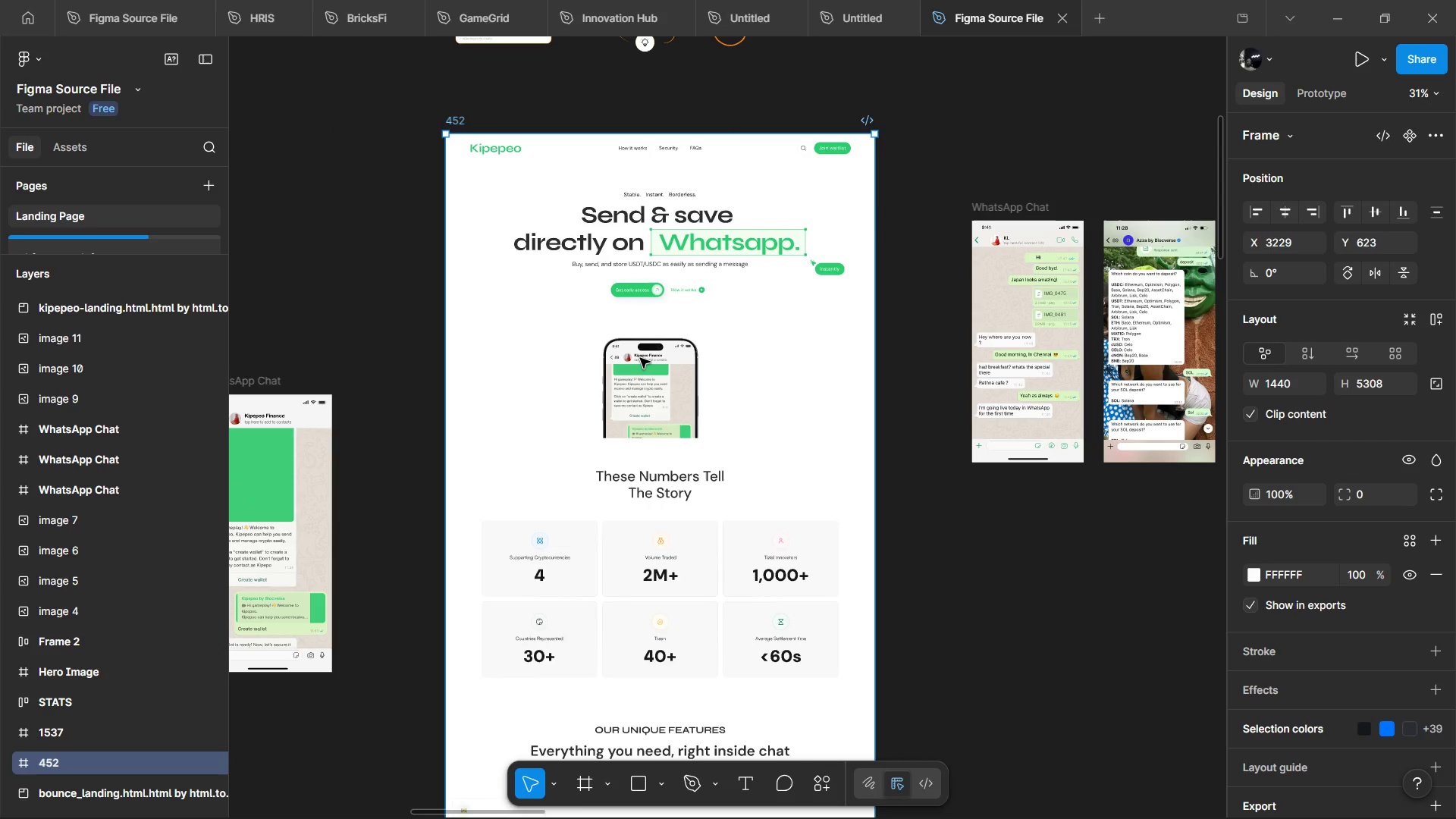 
hold_key(key=ControlLeft, duration=0.91)
hold_key(key=ShiftLeft, duration=0.55)
hold_key(key=ControlLeft, duration=1.25)
scroll: coordinate [726, 479], scroll_direction: up, amount: 3.0
 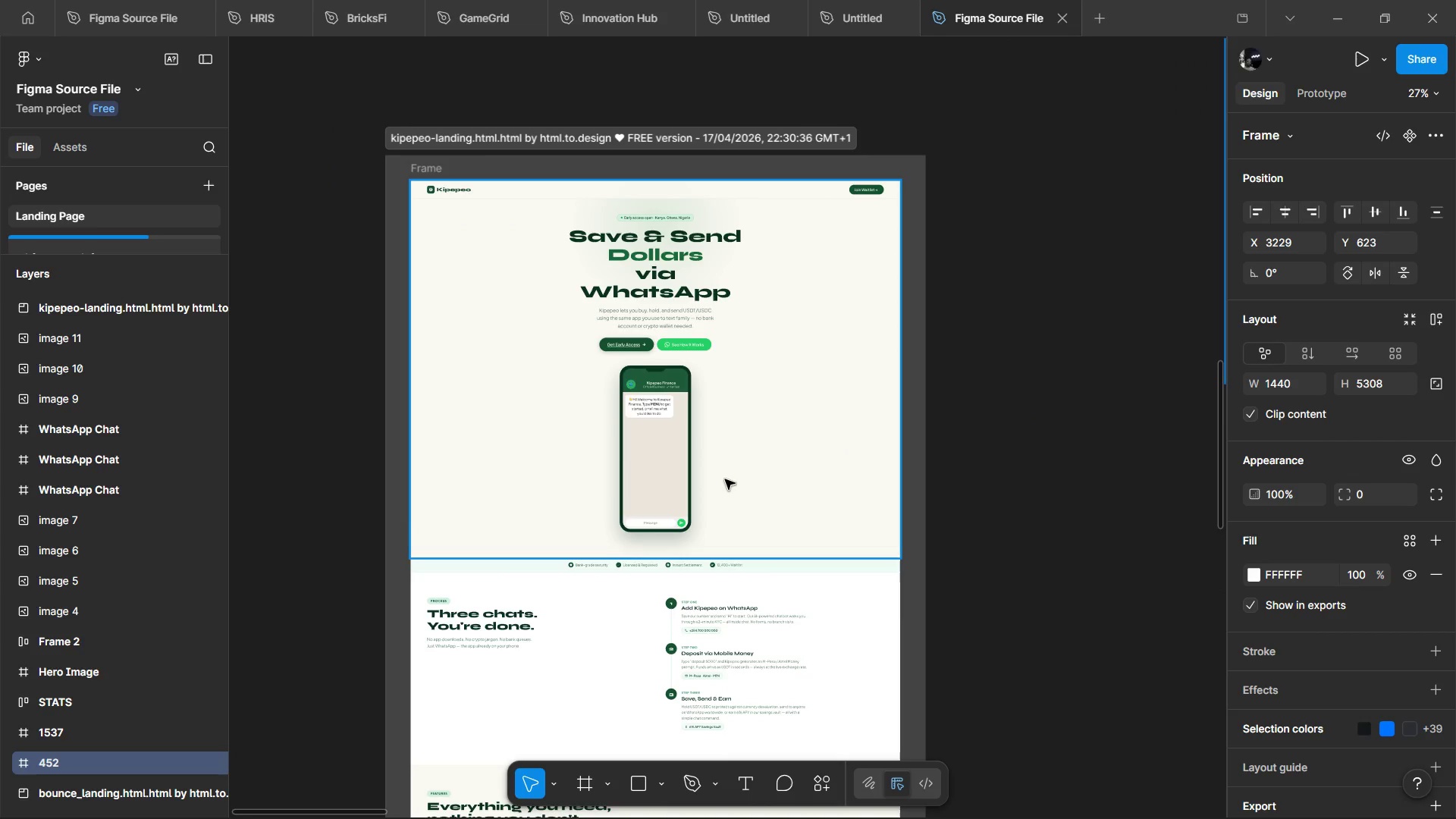 
hold_key(key=ControlLeft, duration=1.52)
 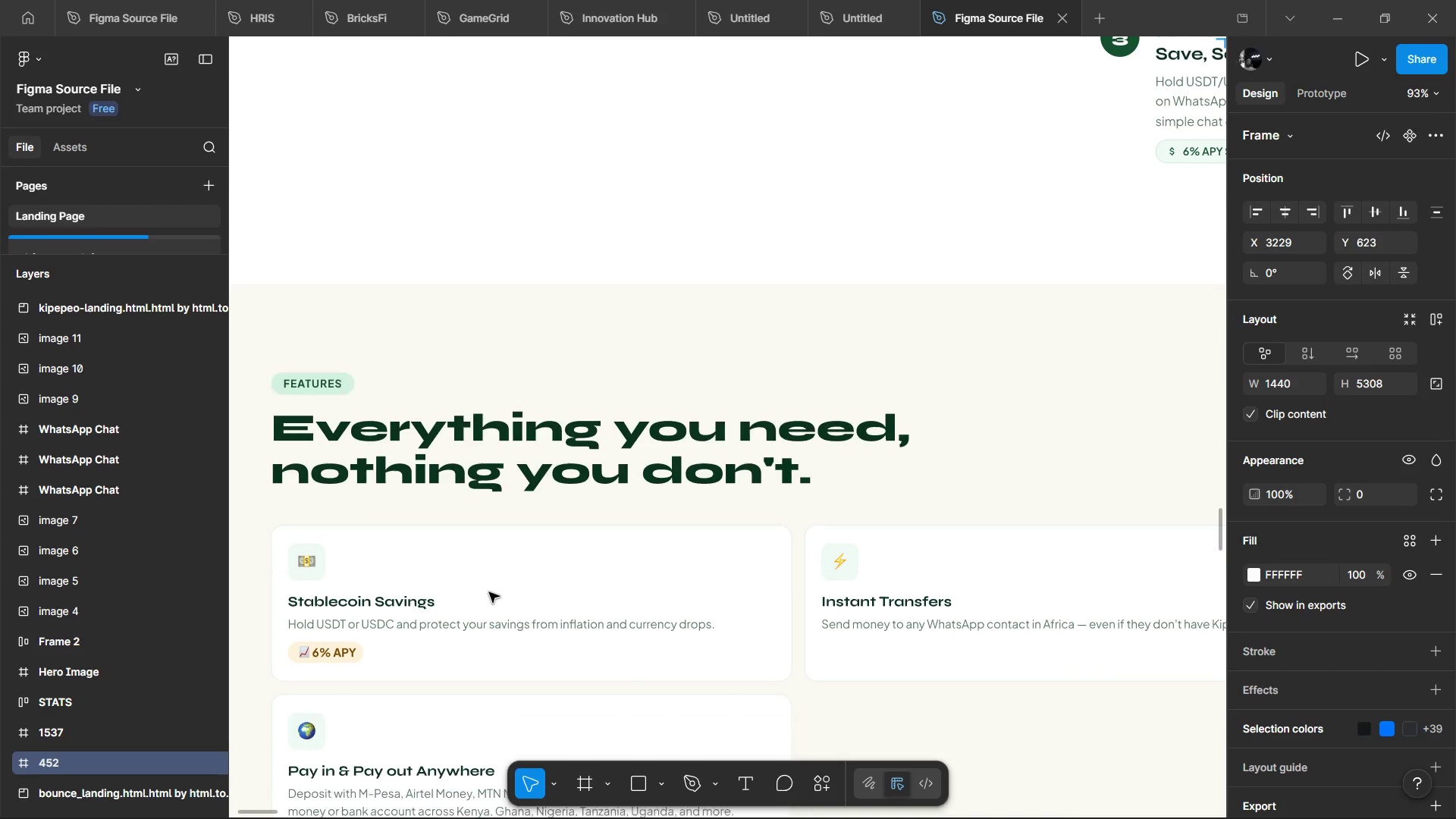 
key(Control+ControlLeft)
 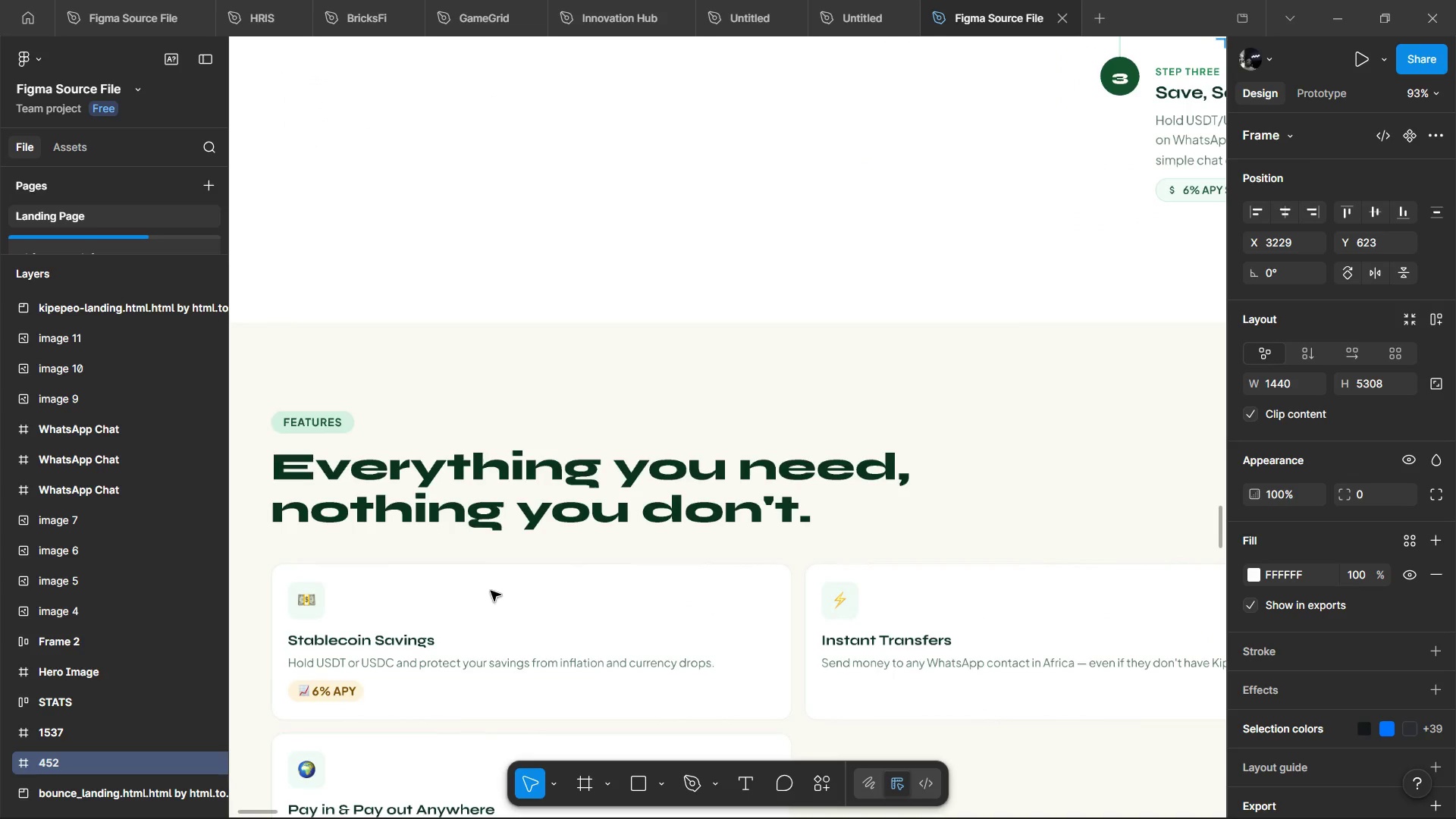 
key(Control+ControlLeft)
 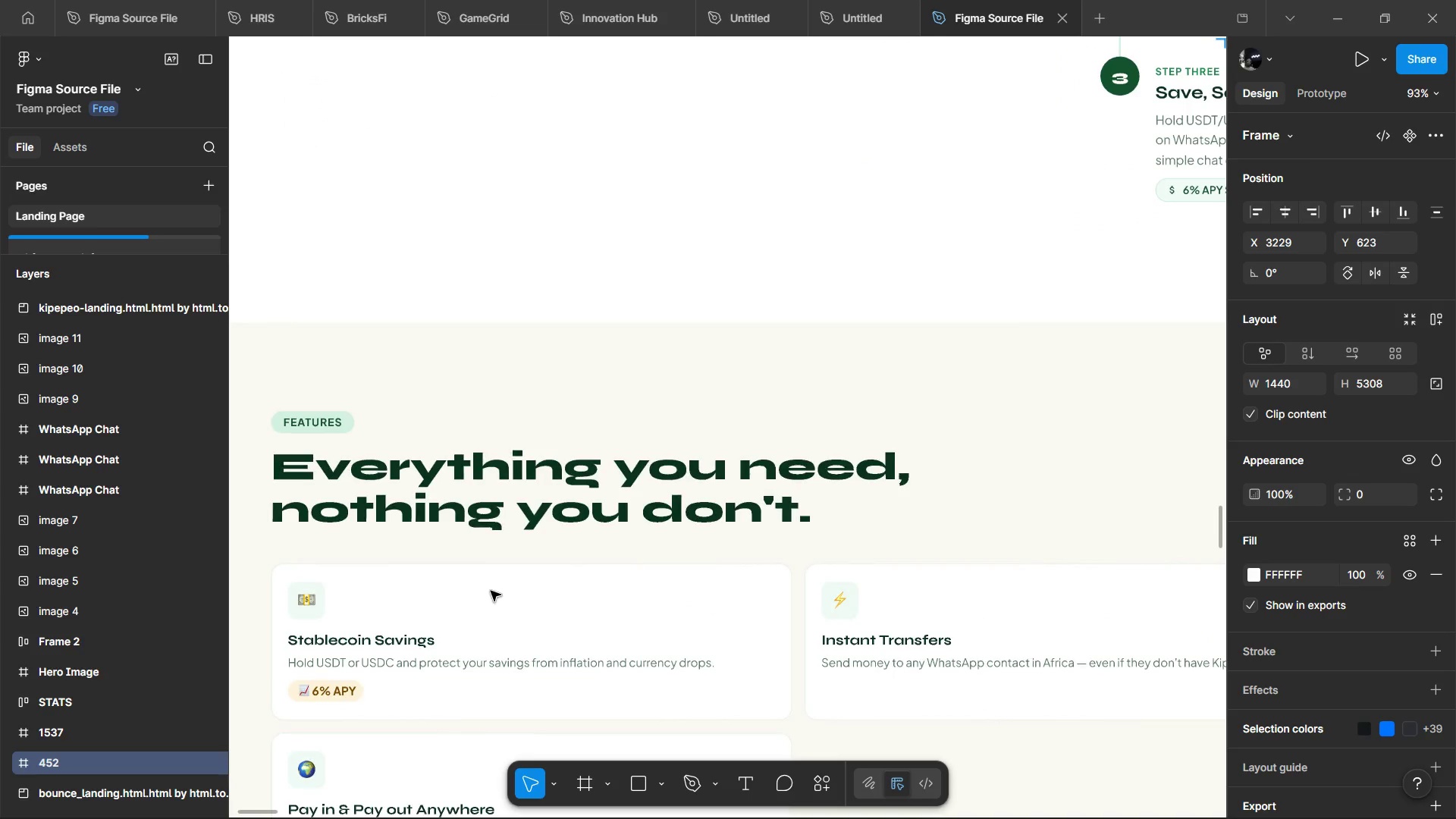 
key(Control+ControlLeft)
 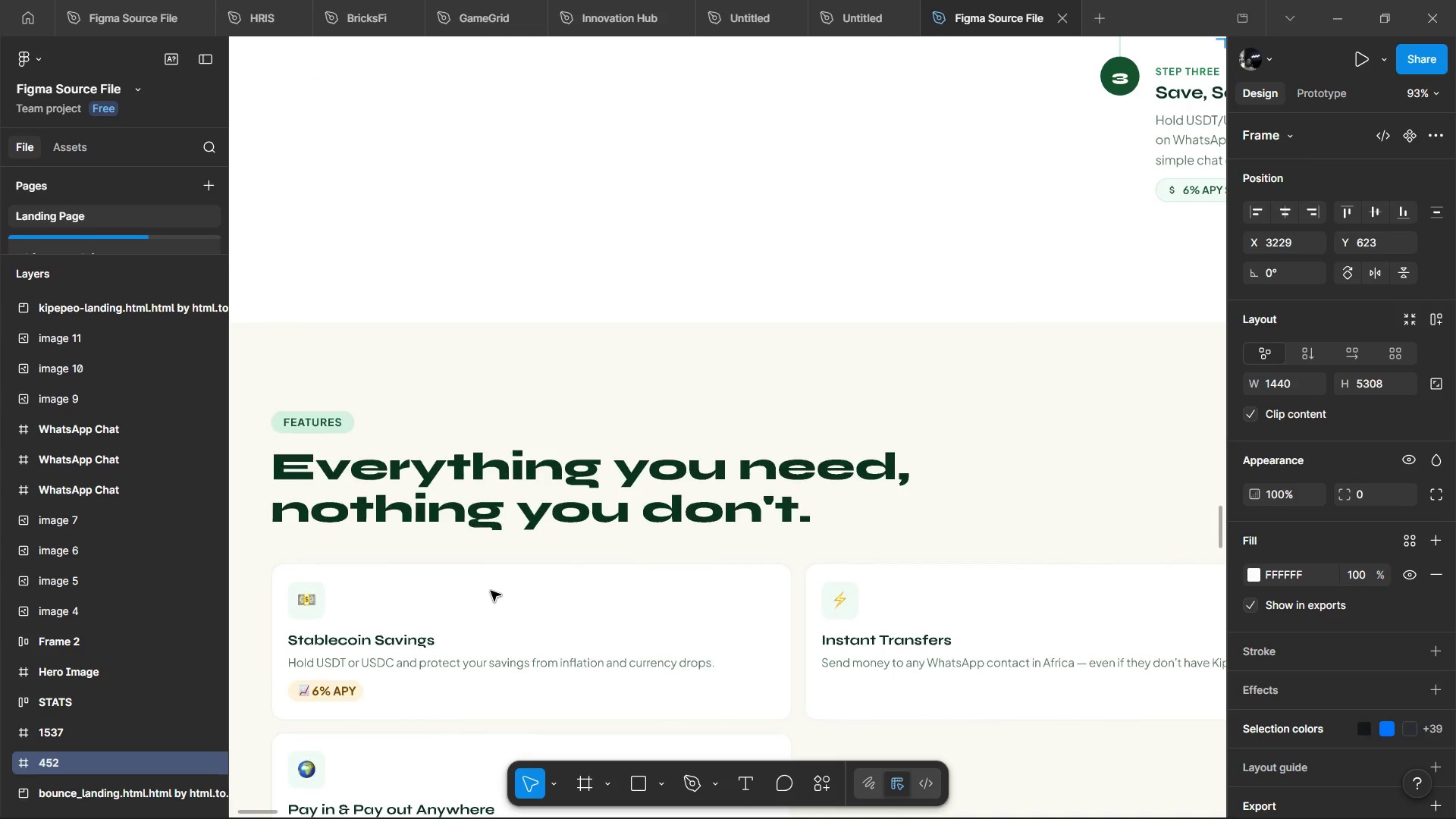 
key(Control+ControlLeft)
 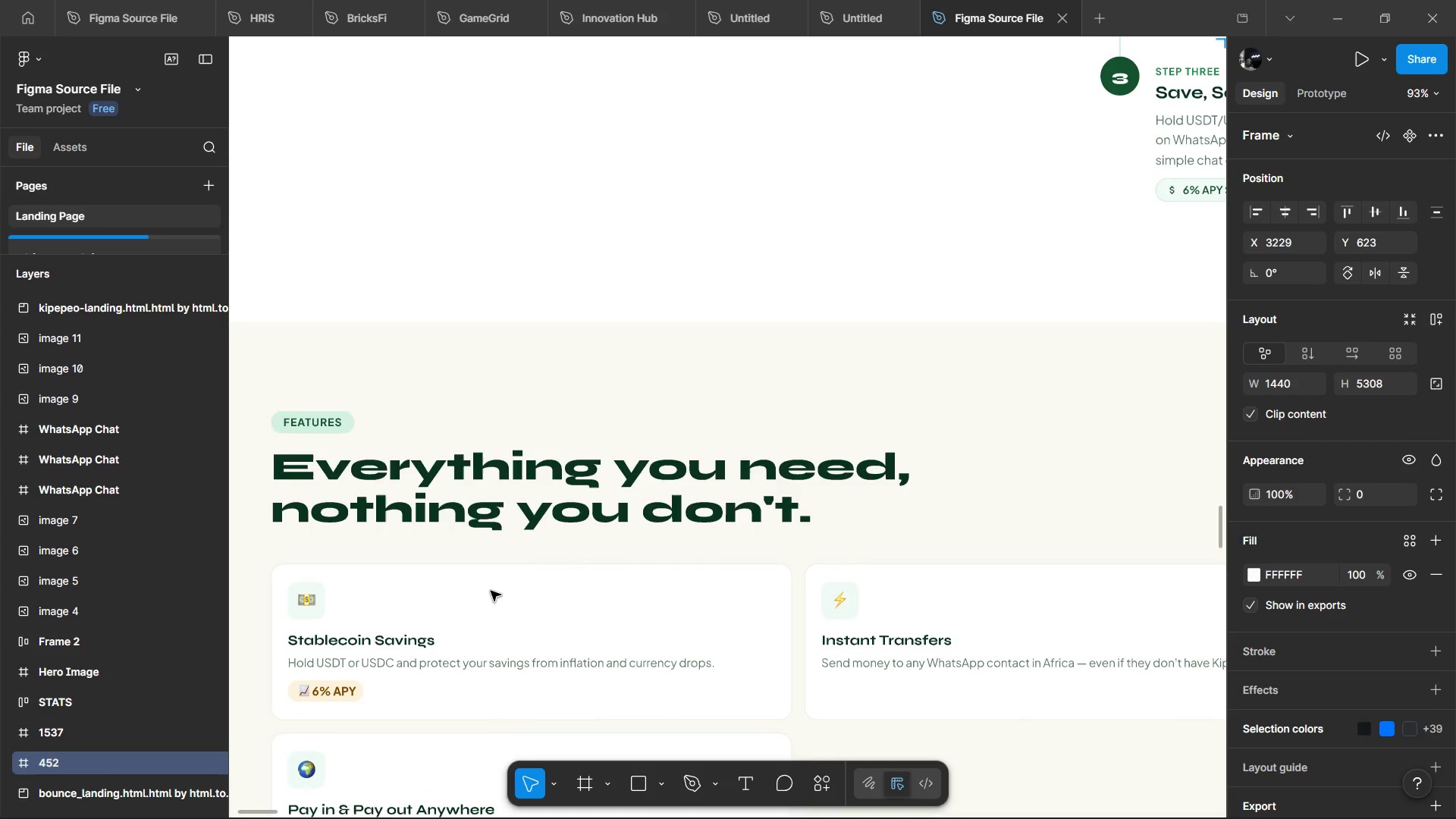 
key(Control+ControlLeft)
 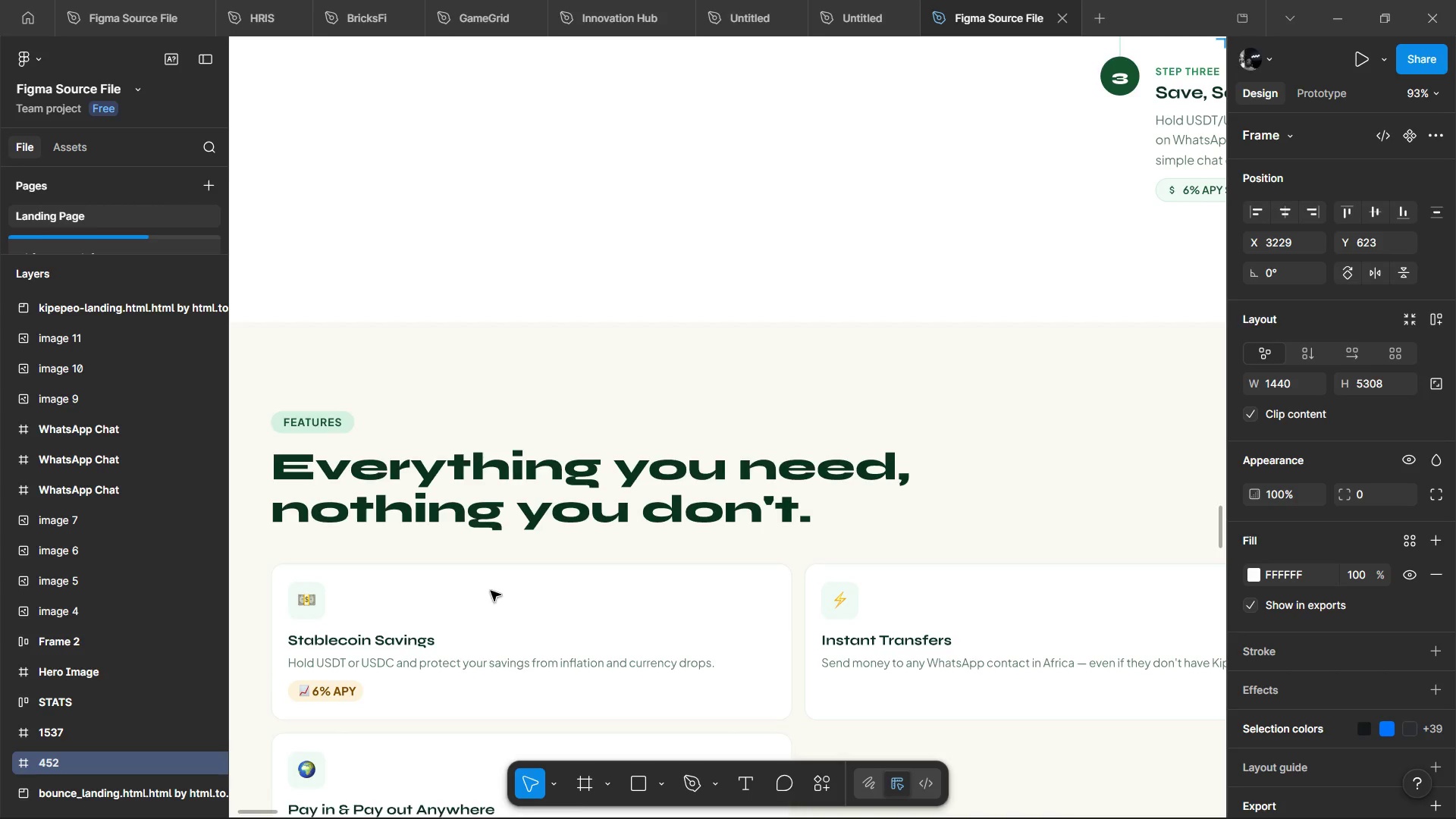 
scroll: coordinate [491, 591], scroll_direction: up, amount: 8.0
 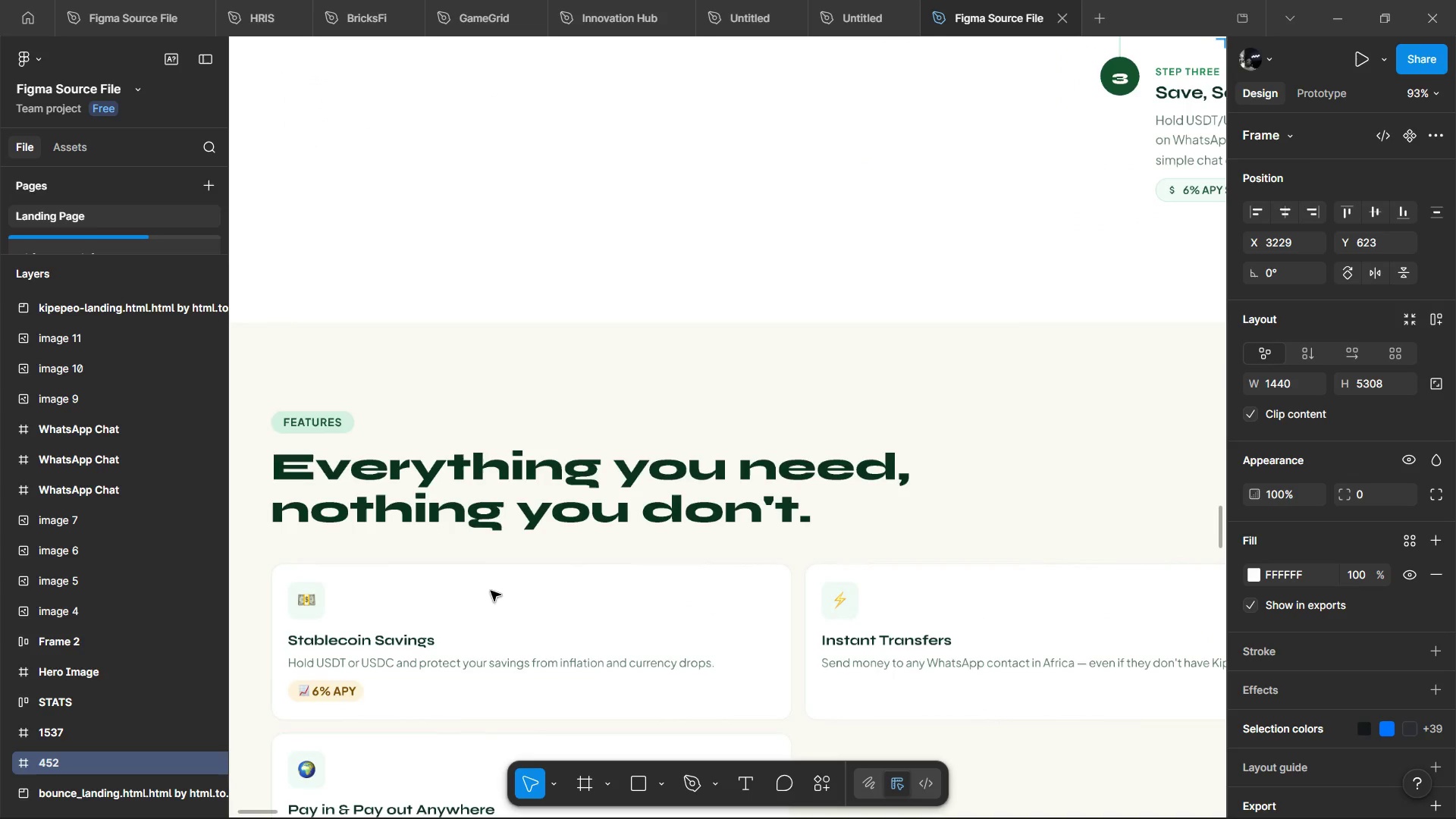 
scroll: coordinate [489, 592], scroll_direction: down, amount: 4.0
 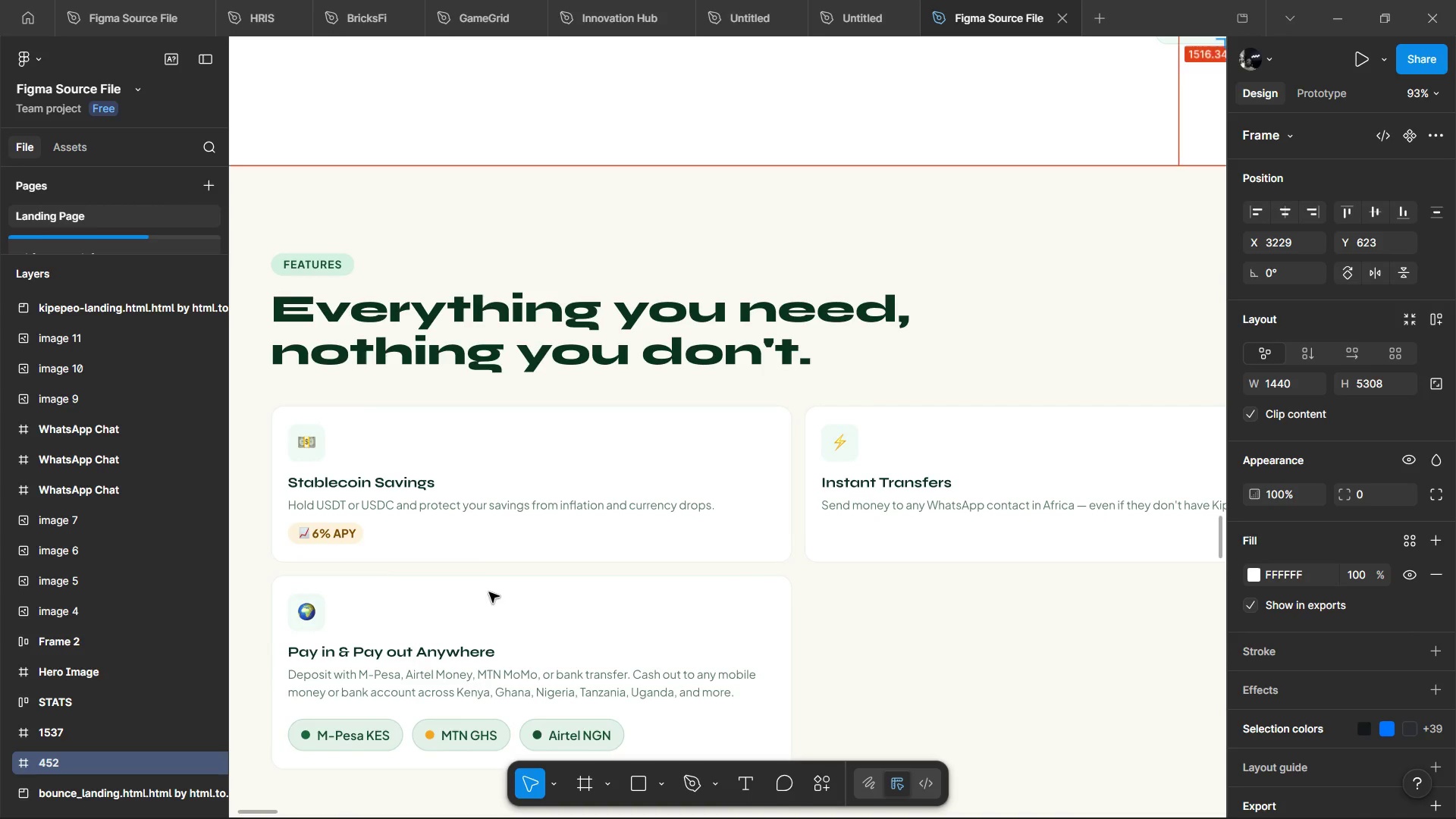 
key(Alt+Tab)
 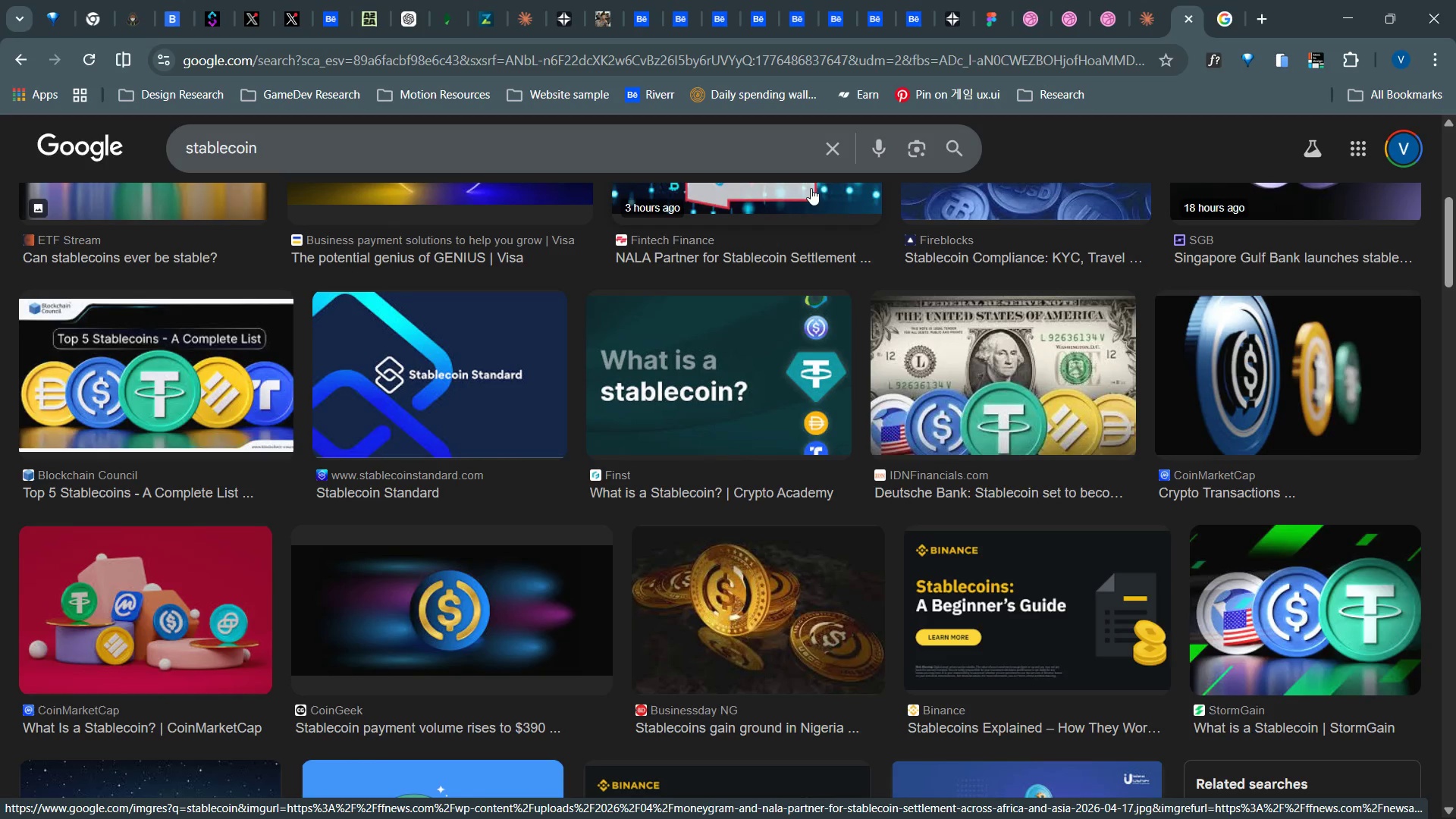 
wait(52.84)
 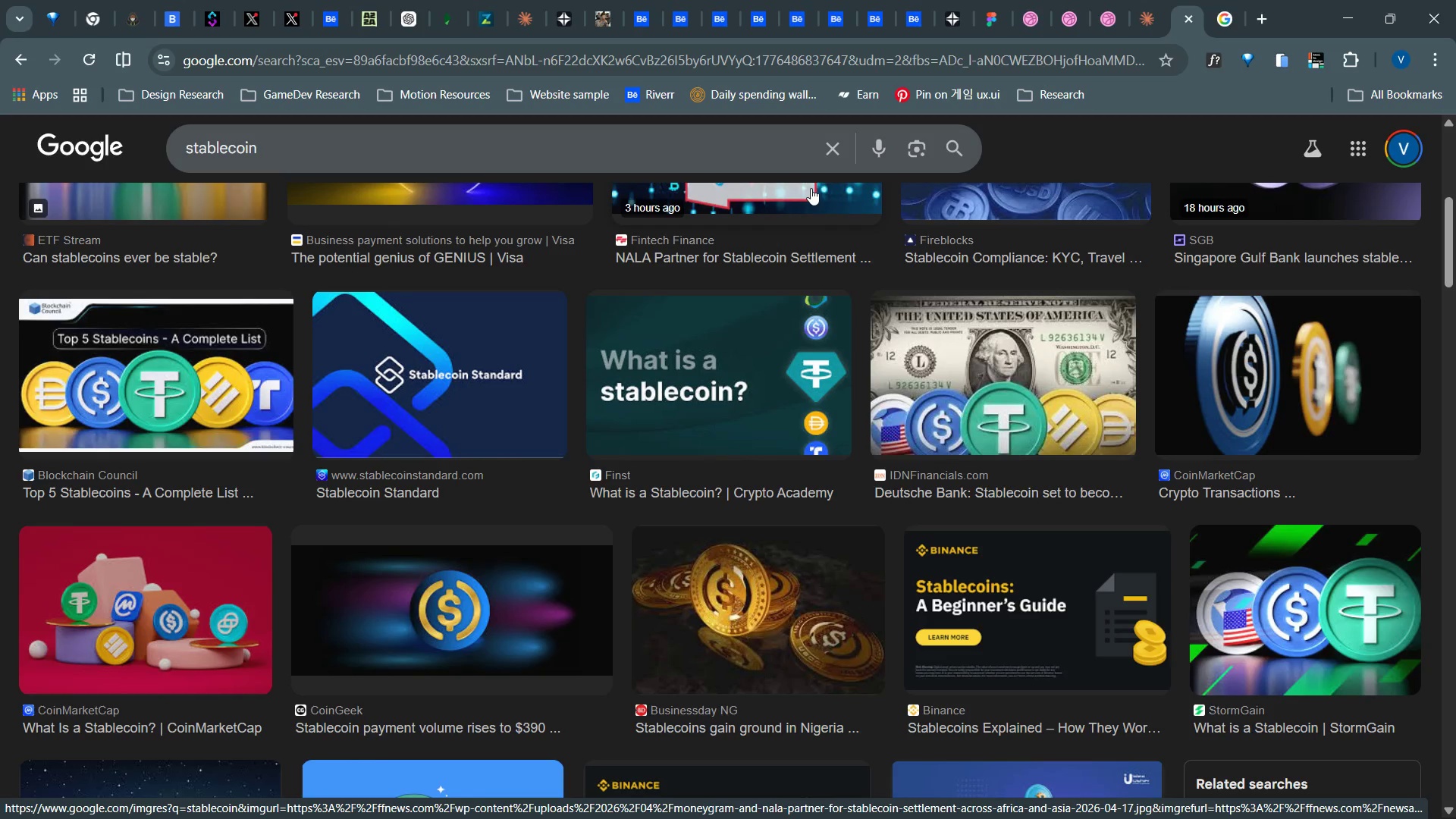 
scroll: coordinate [845, 48], scroll_direction: down, amount: 1.0
 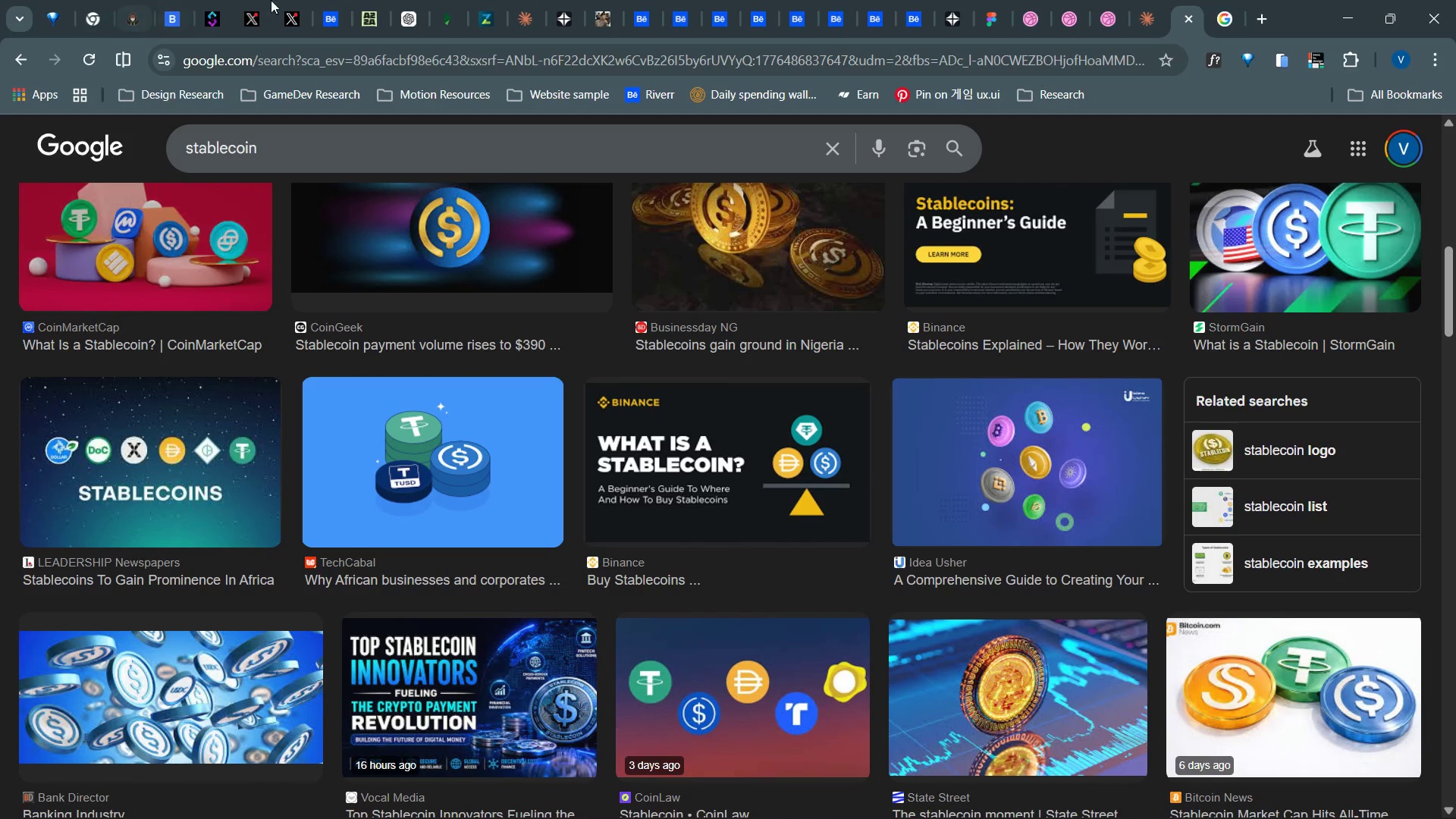 
left_click([312, 0])